 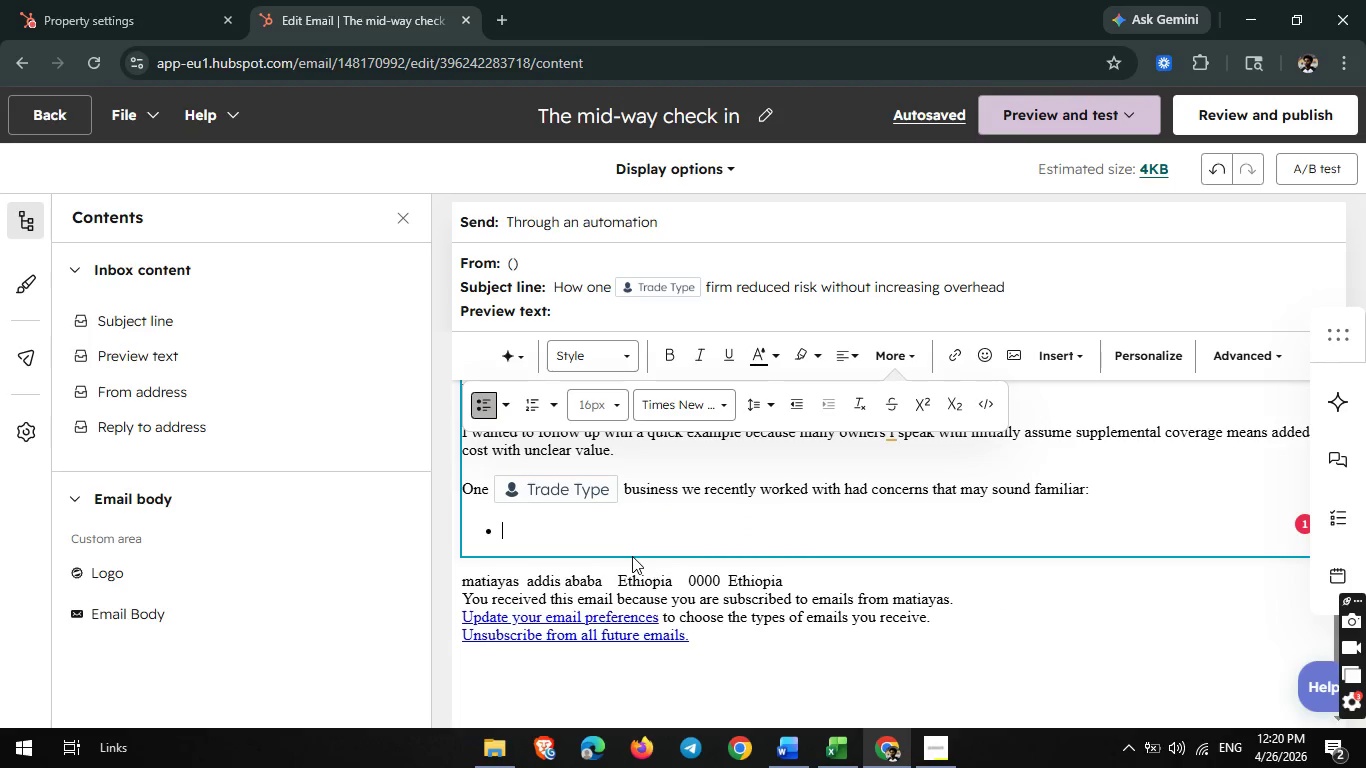 
type(Rising)
 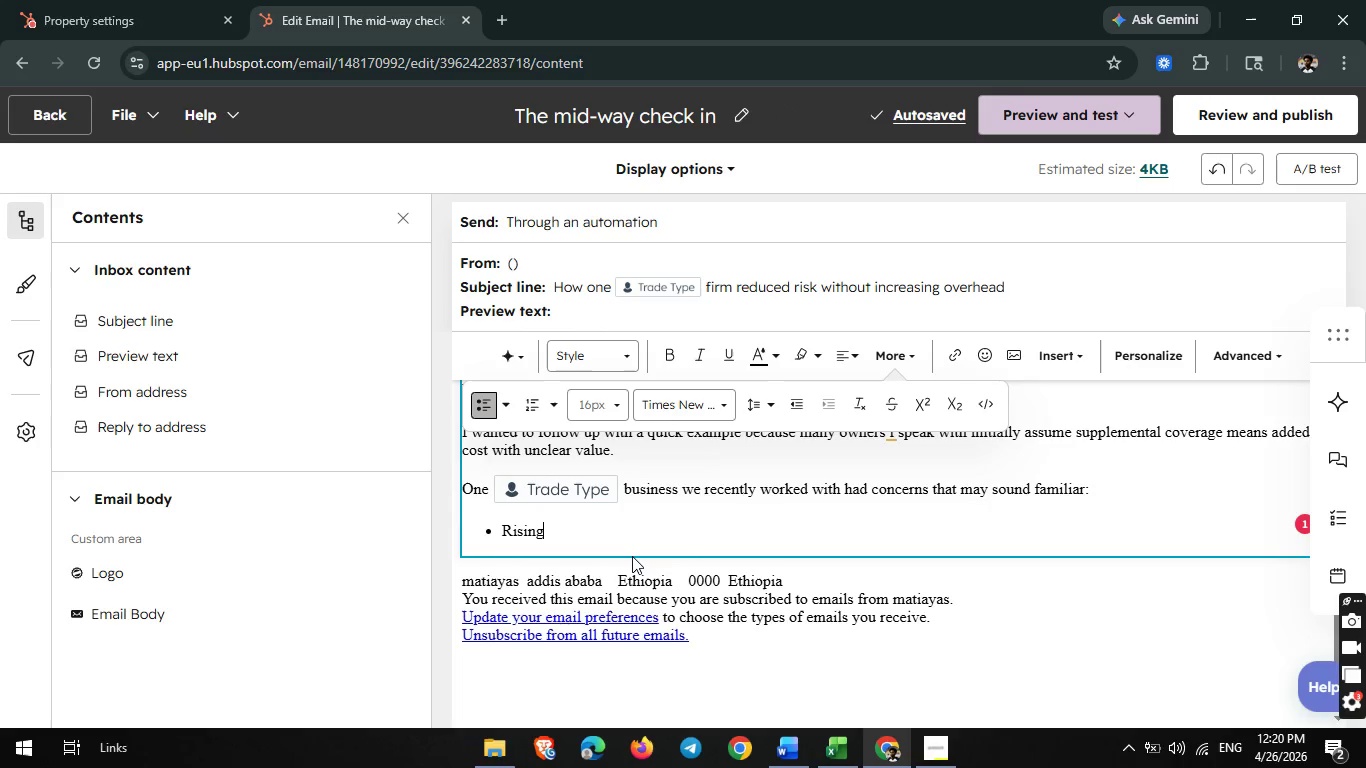 
wait(6.02)
 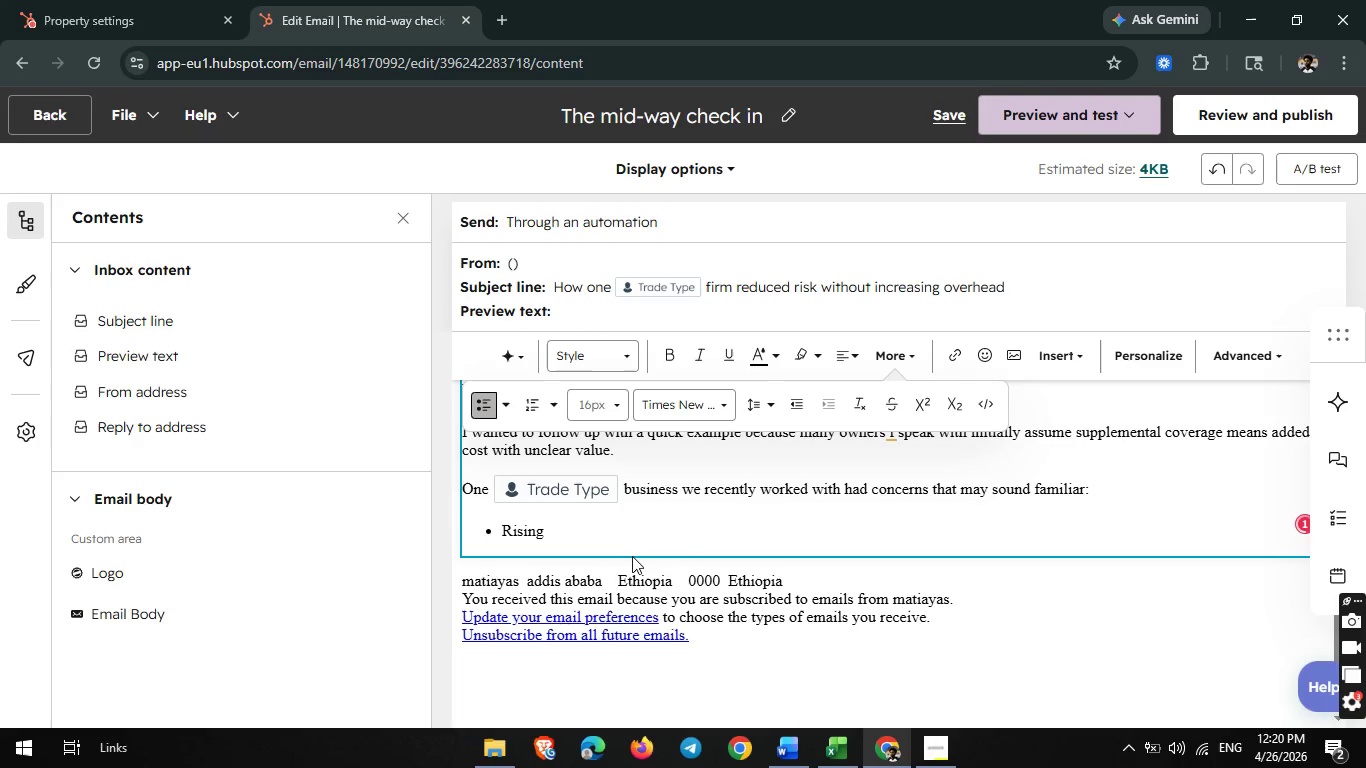 
type( concern over injury-related)
 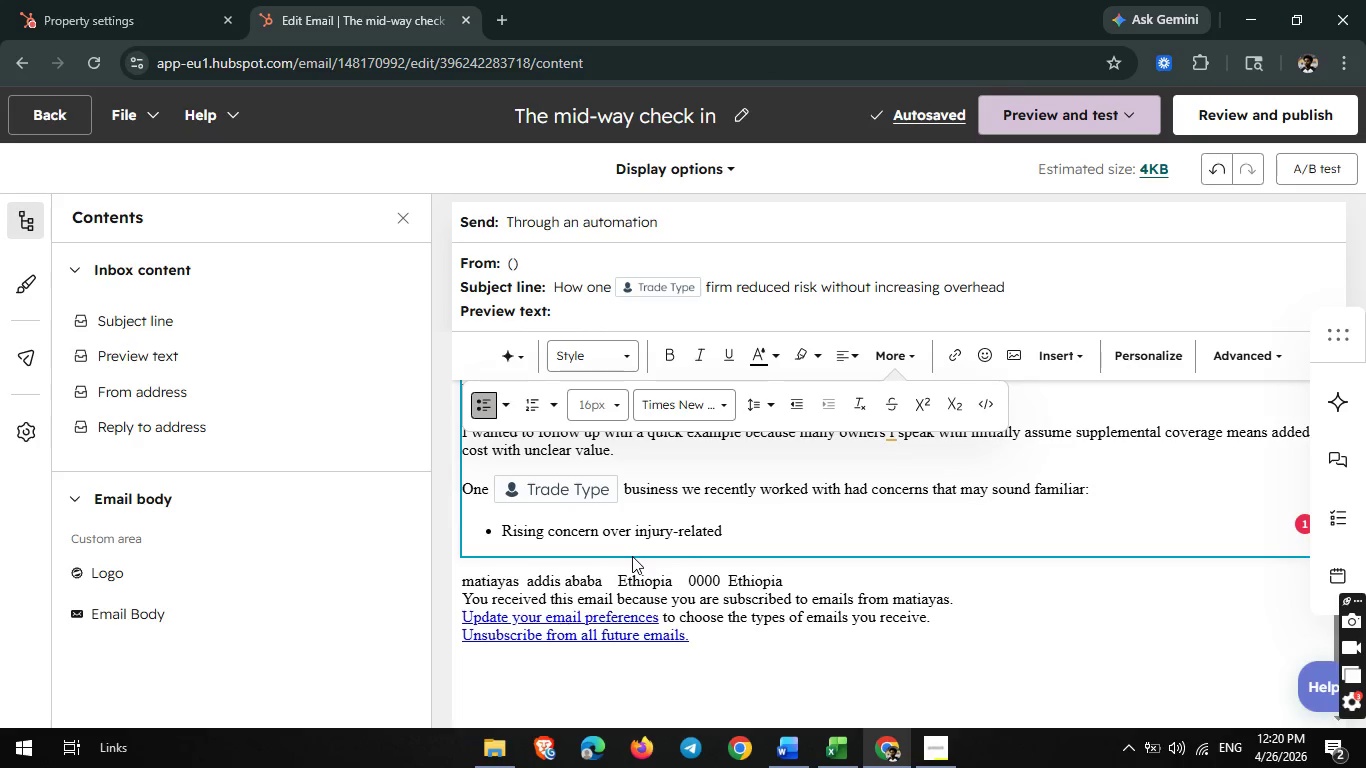 
wait(9.09)
 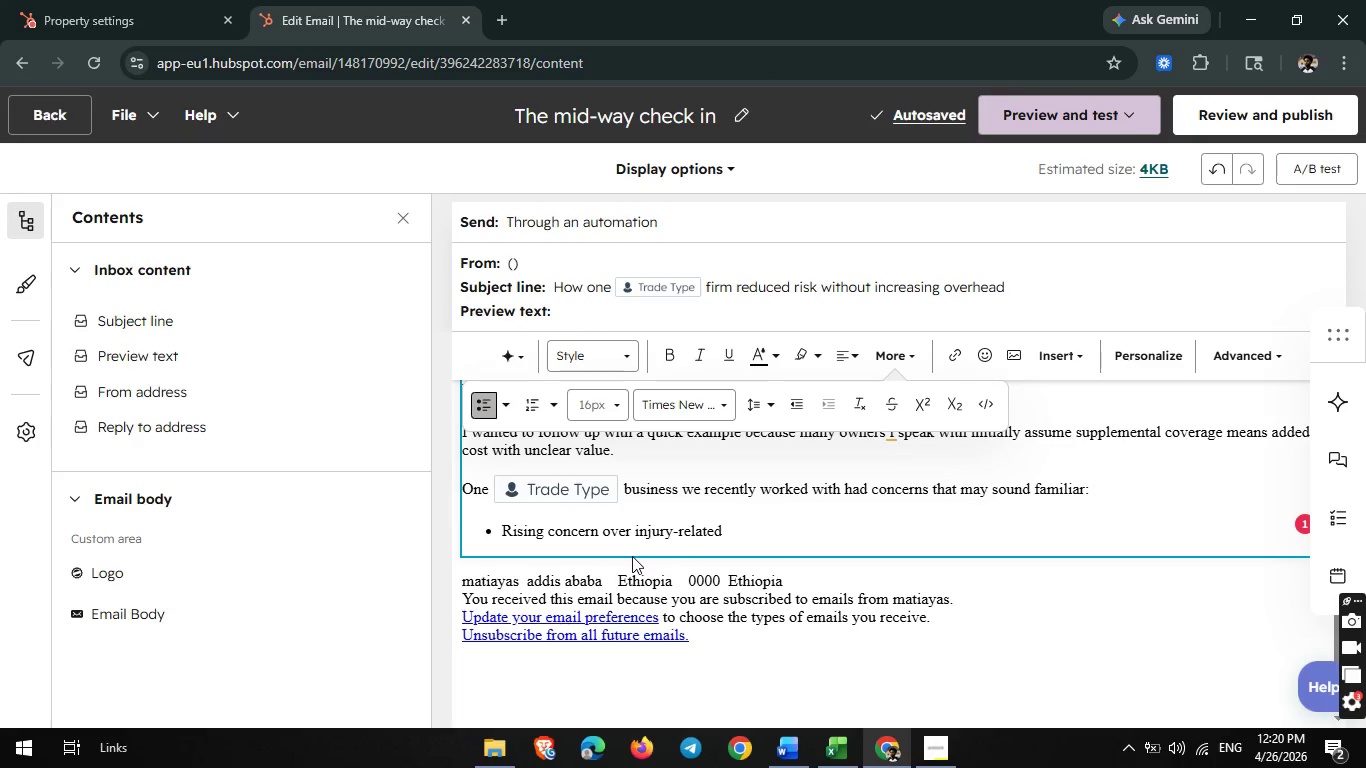 
type( financi)
 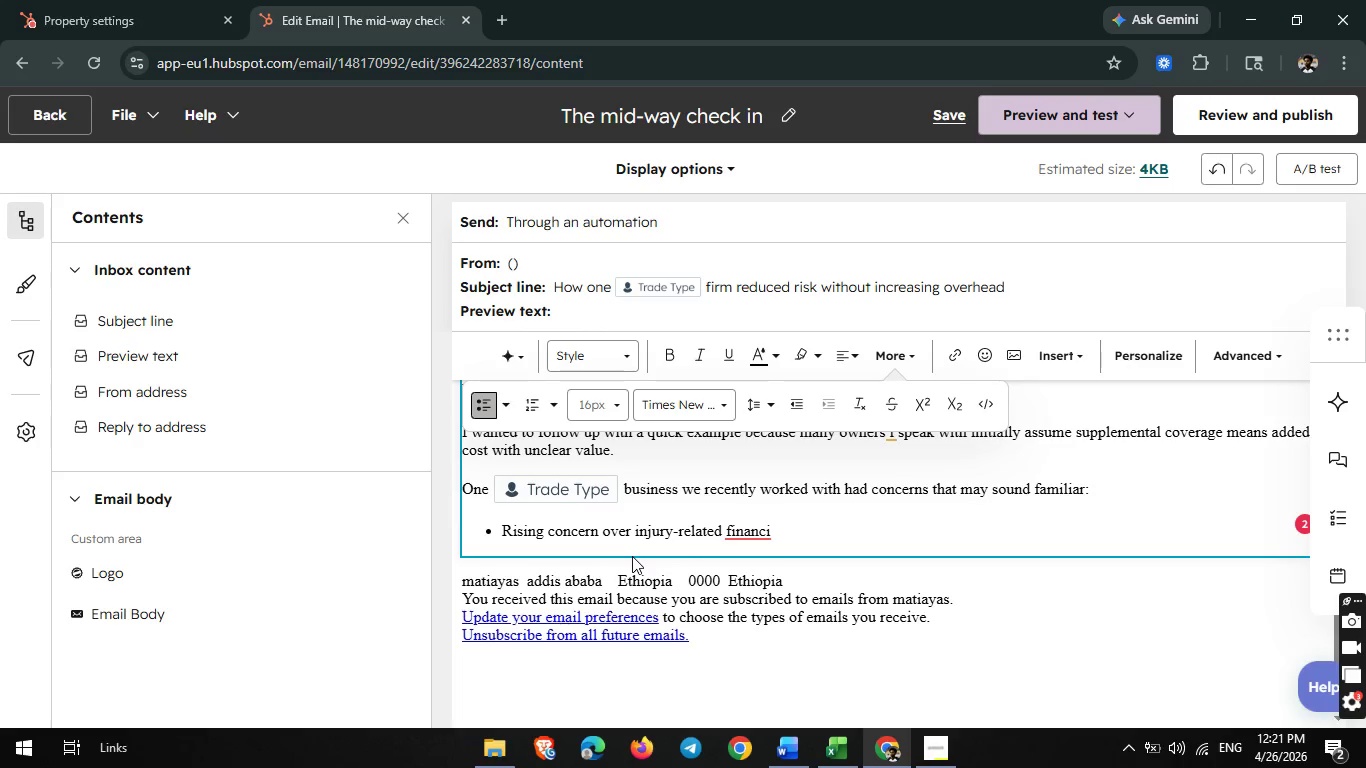 
type(al exposure)
 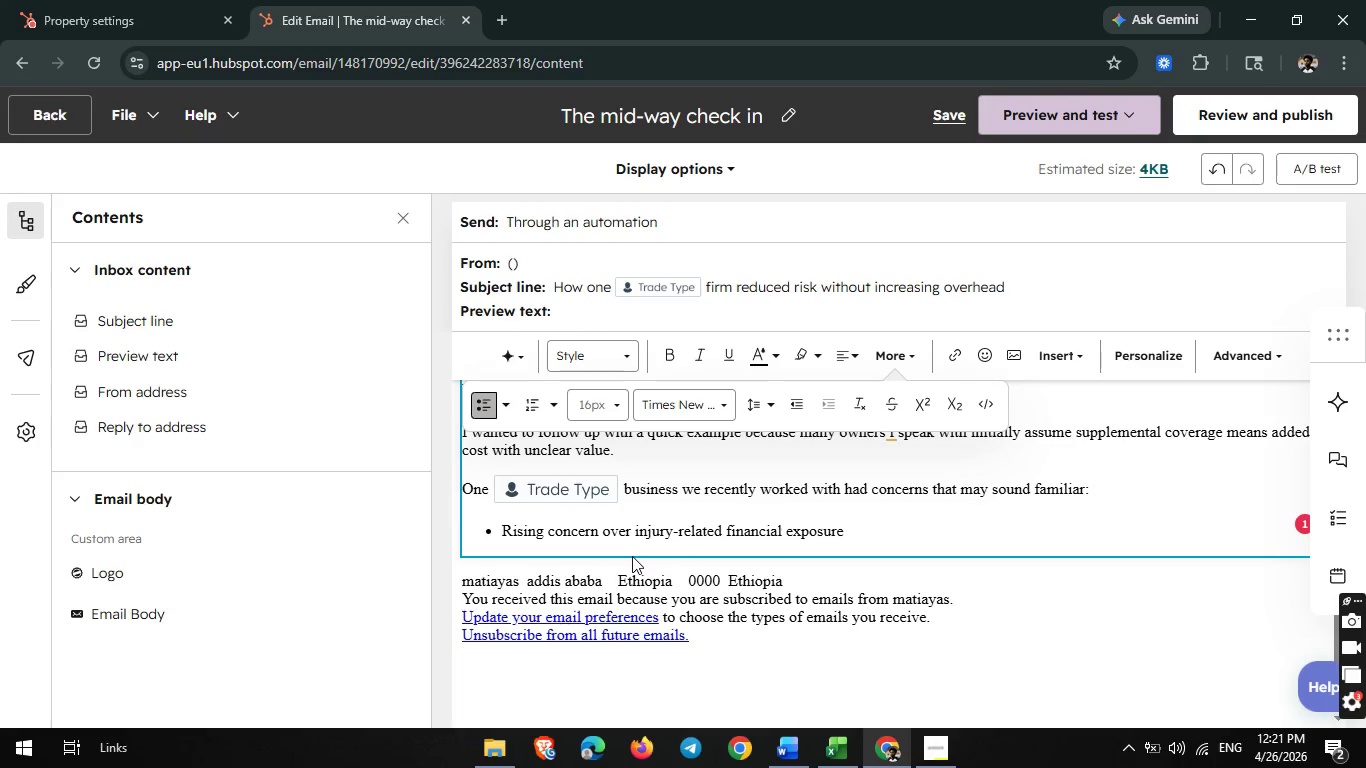 
key(Enter)
 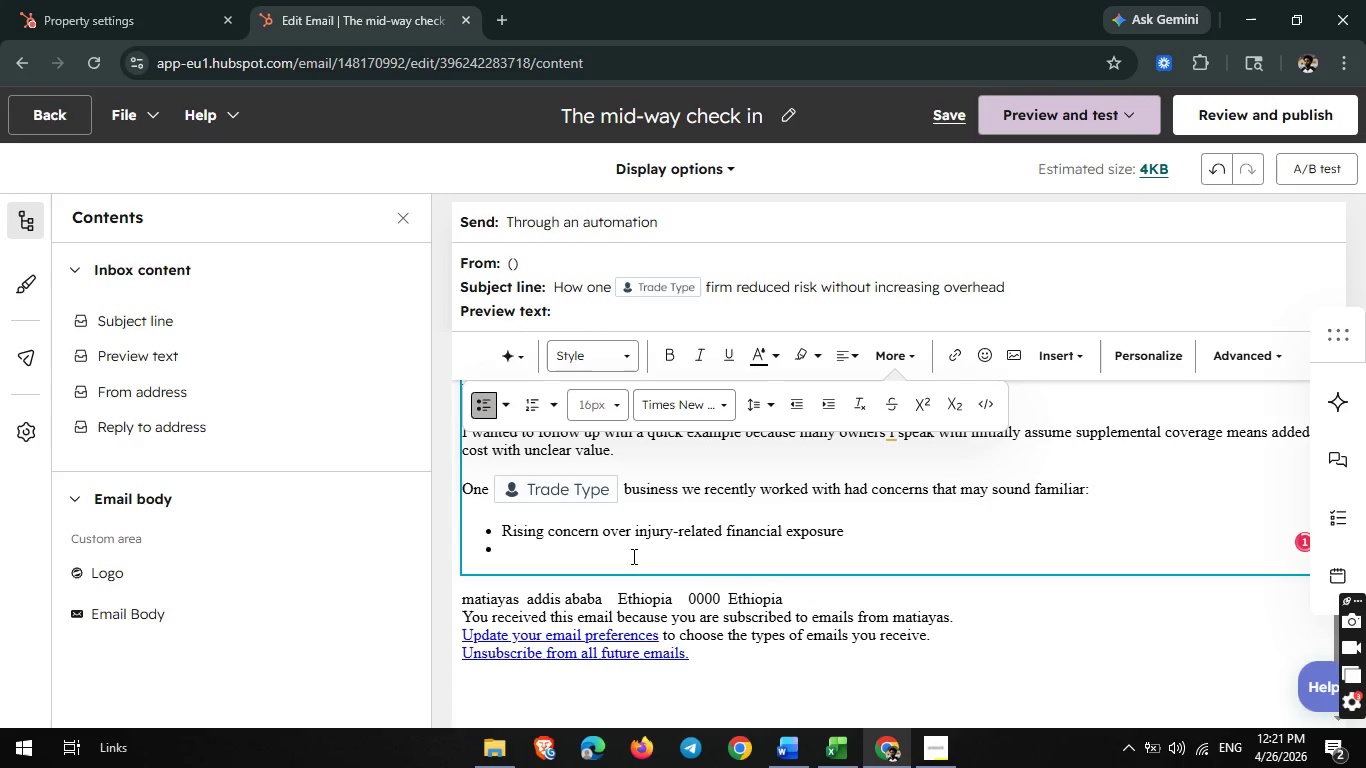 
type(Pressure)
 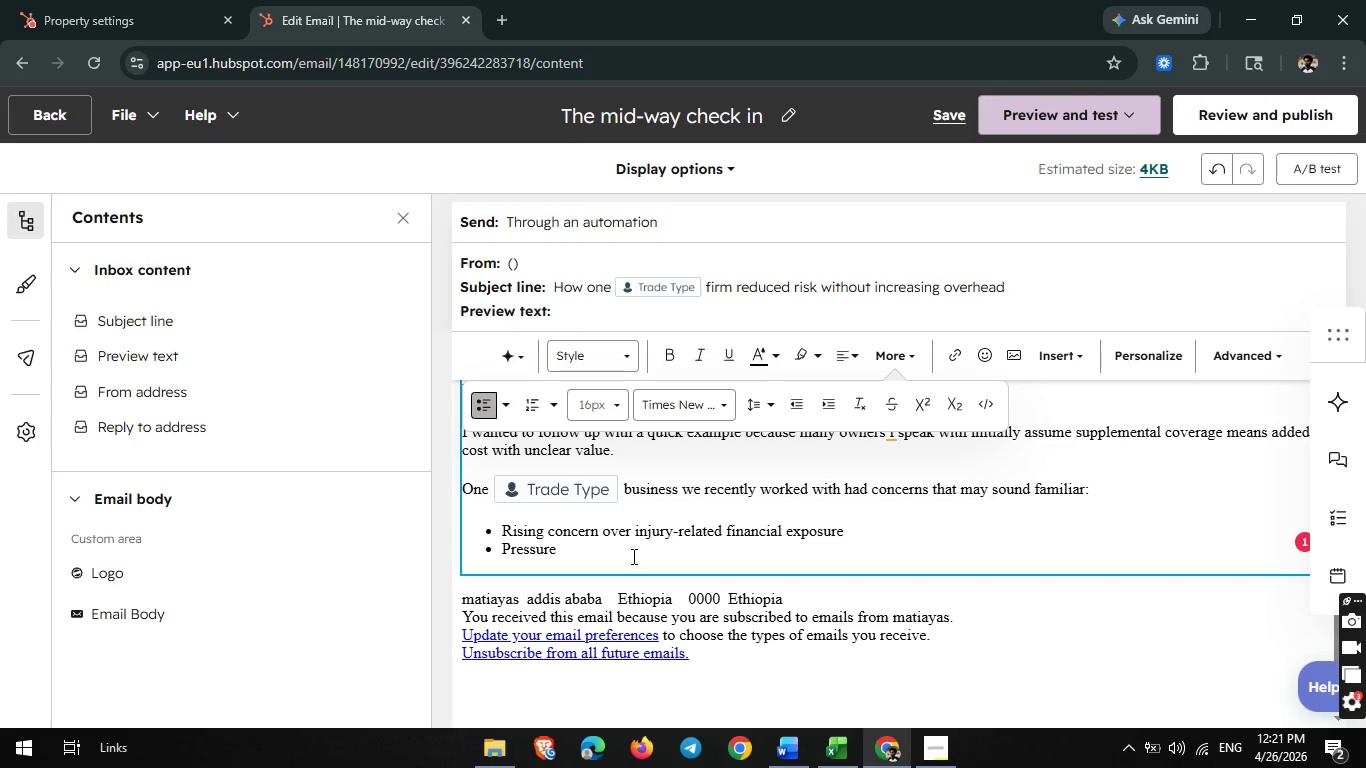 
wait(8.05)
 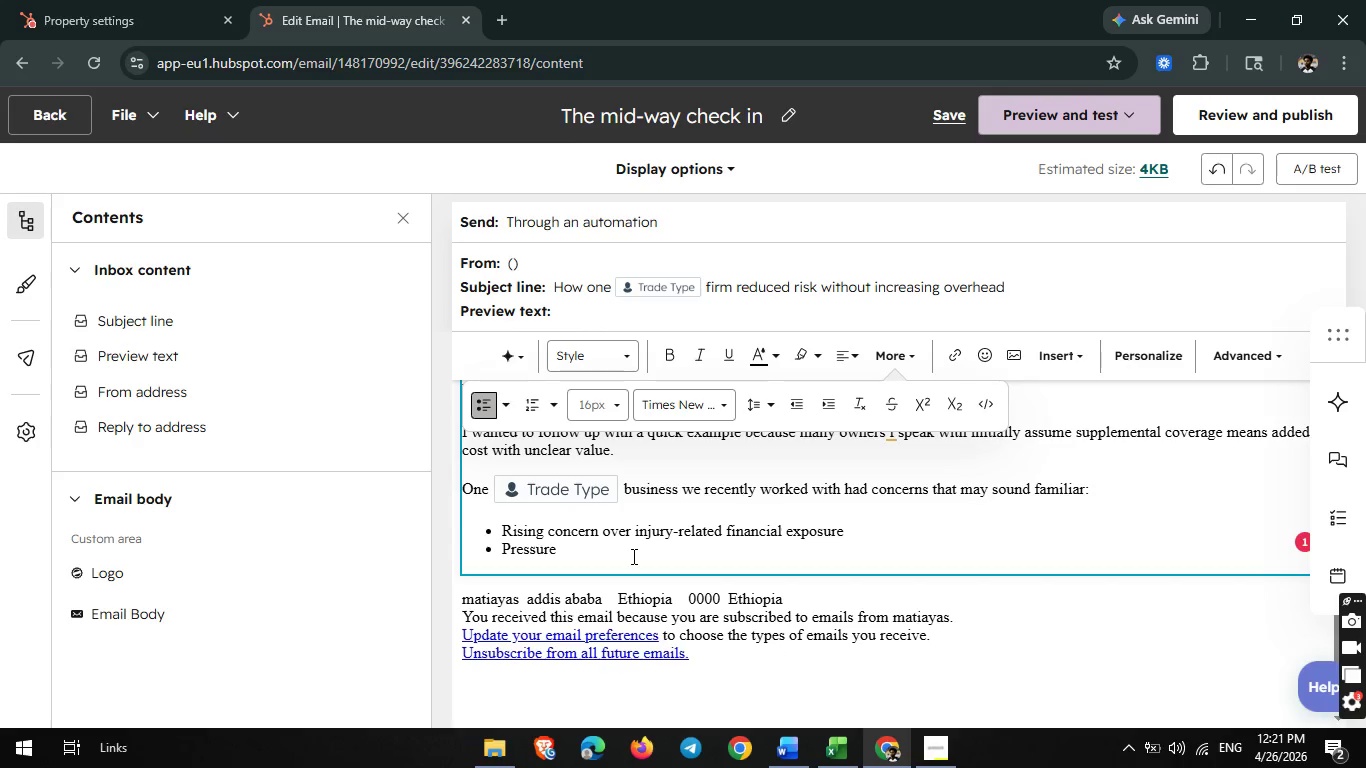 
type( to offer better crew protection had gaps)
 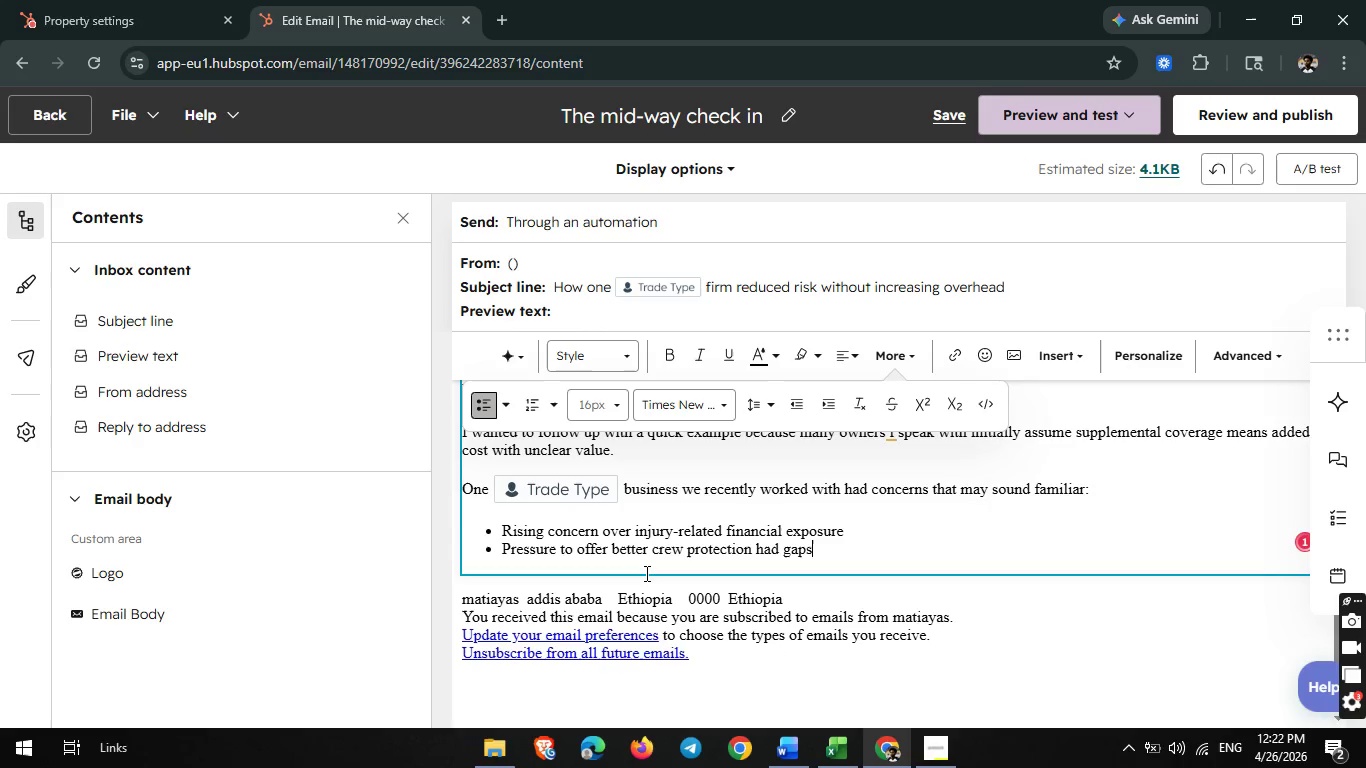 
key(Enter)
 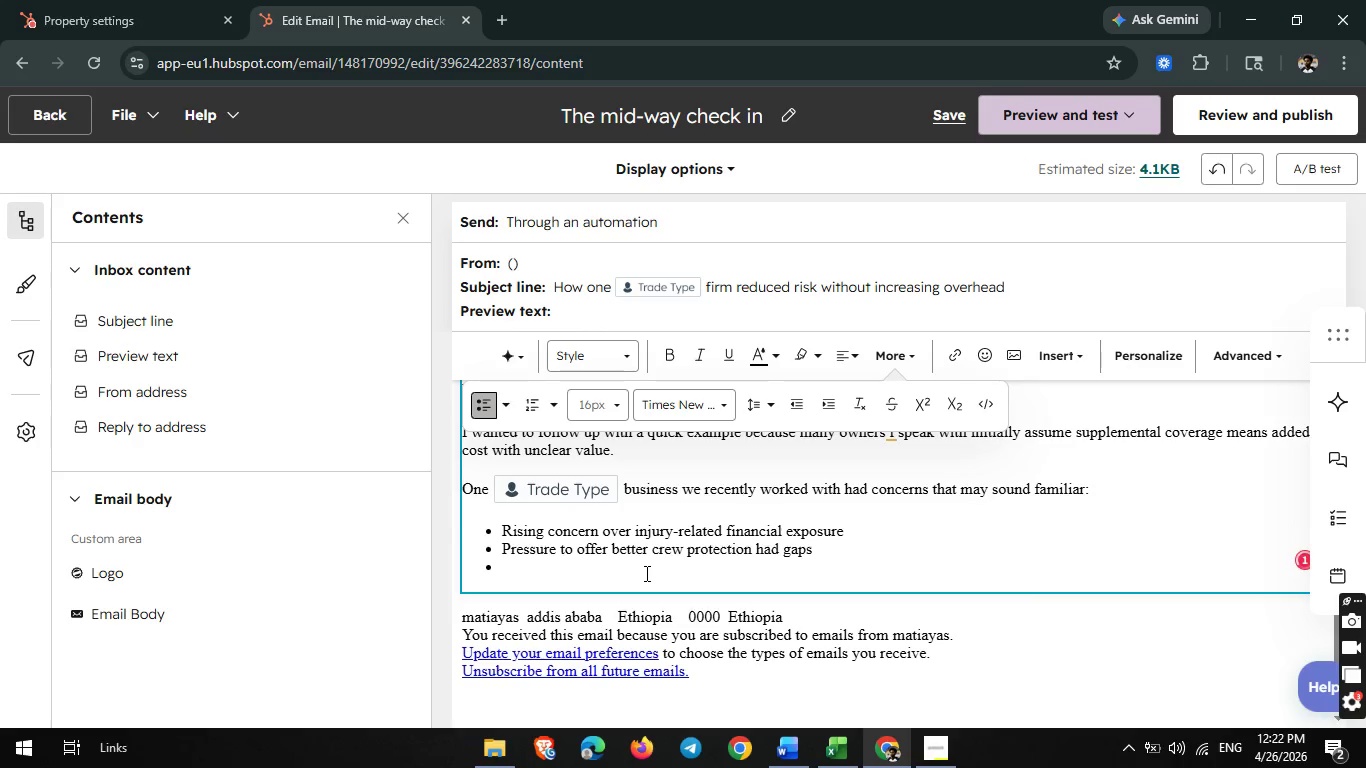 
type(Uncertainty around whether current )
 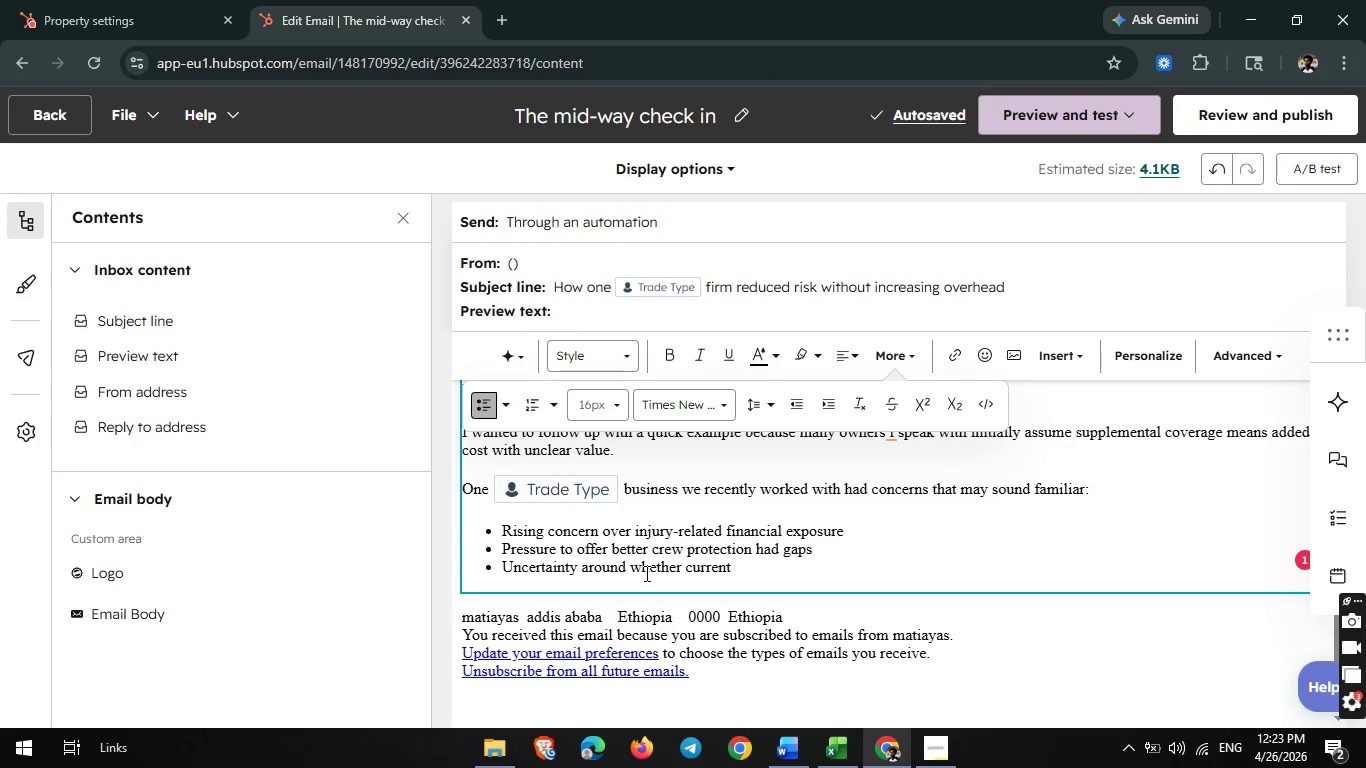 
wait(10.75)
 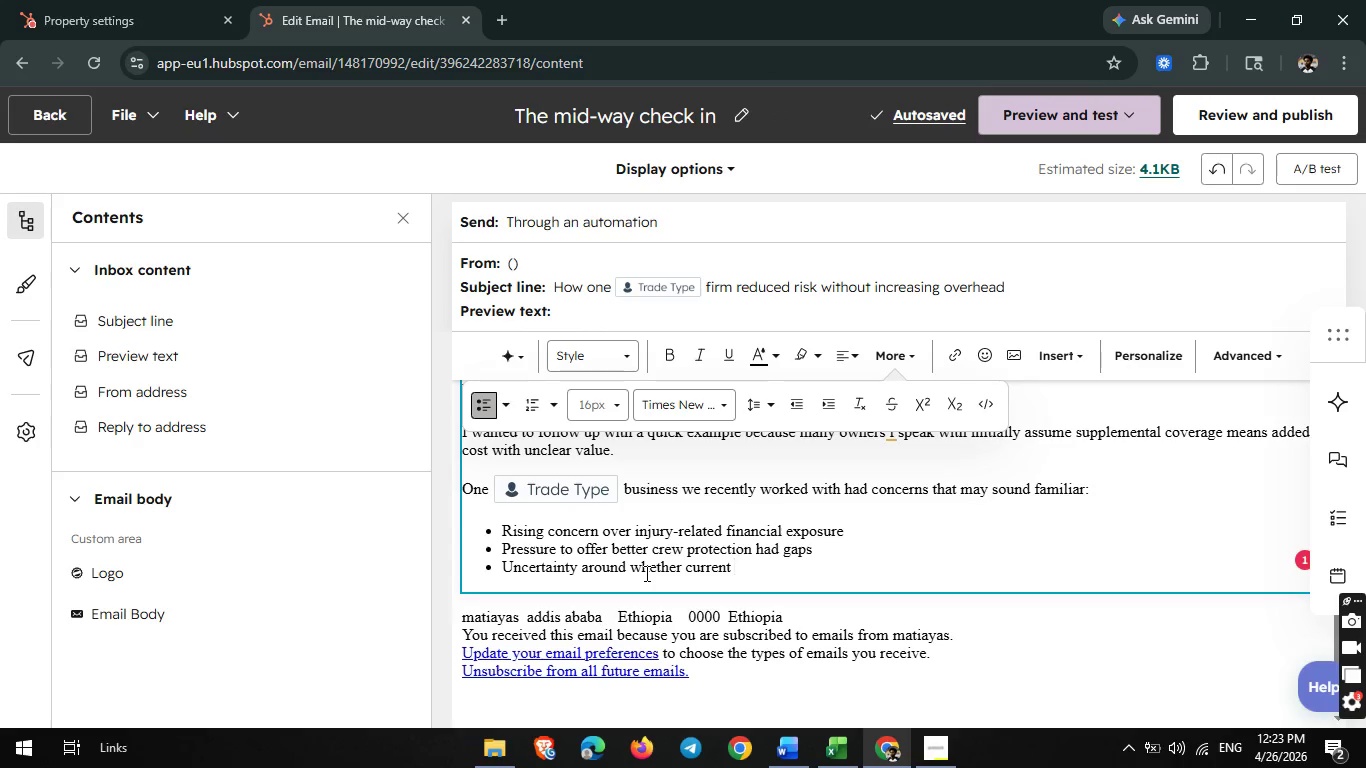 
type(protection had gaps)
 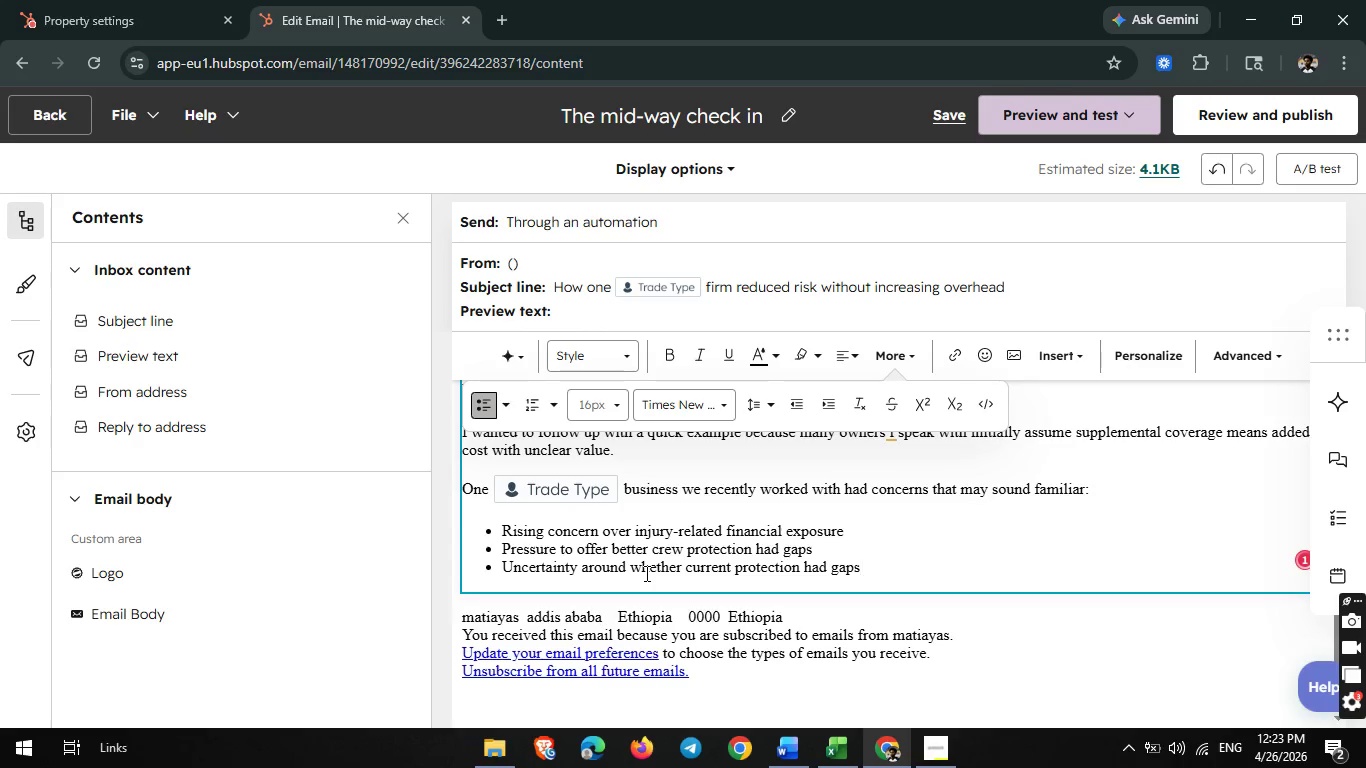 
key(Enter)
 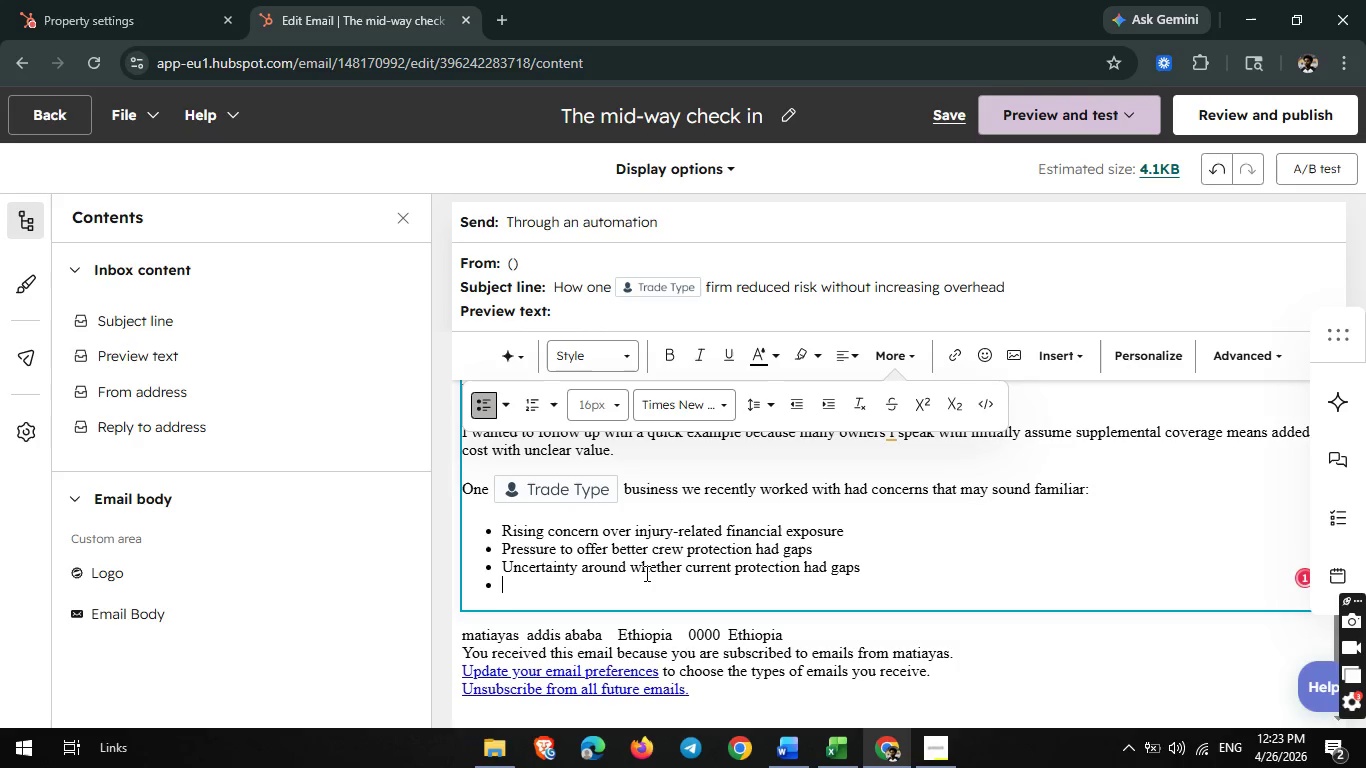 
key(Enter)
 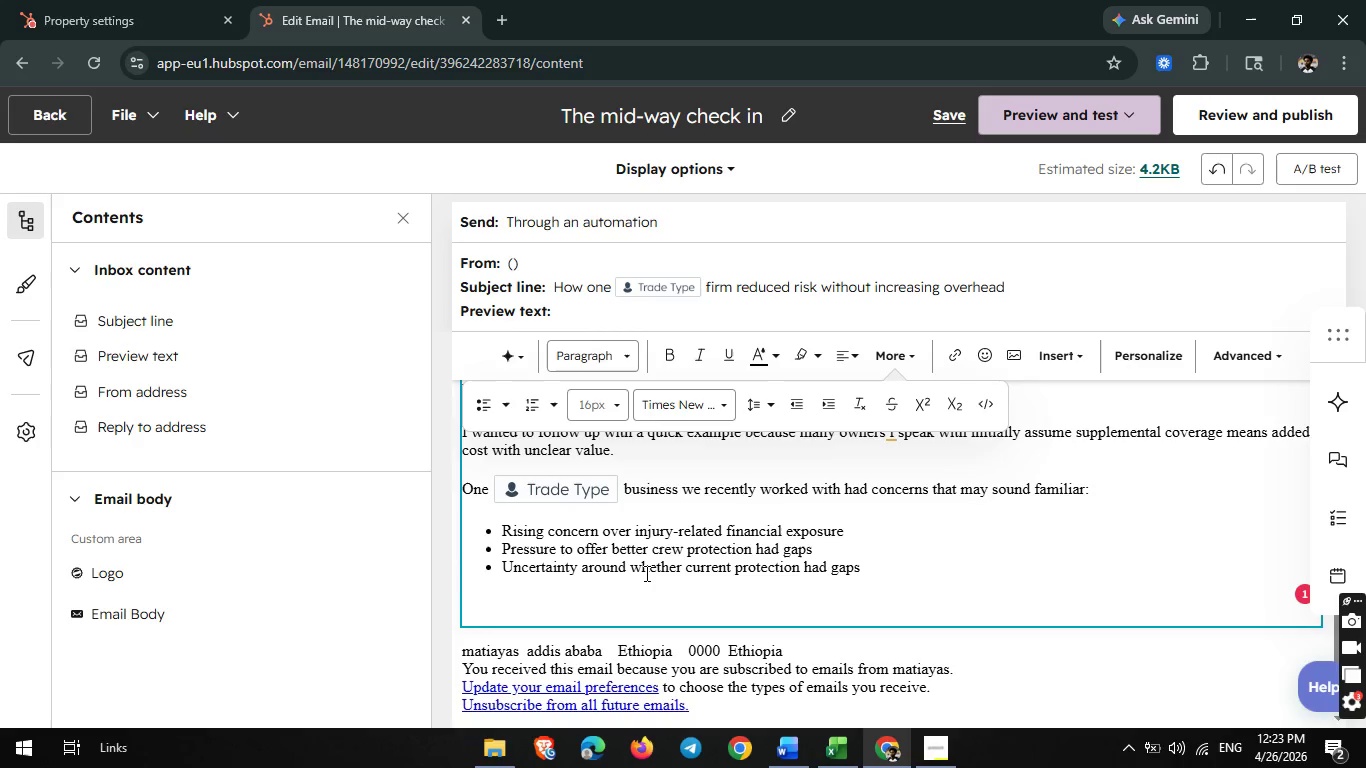 
type(In)
 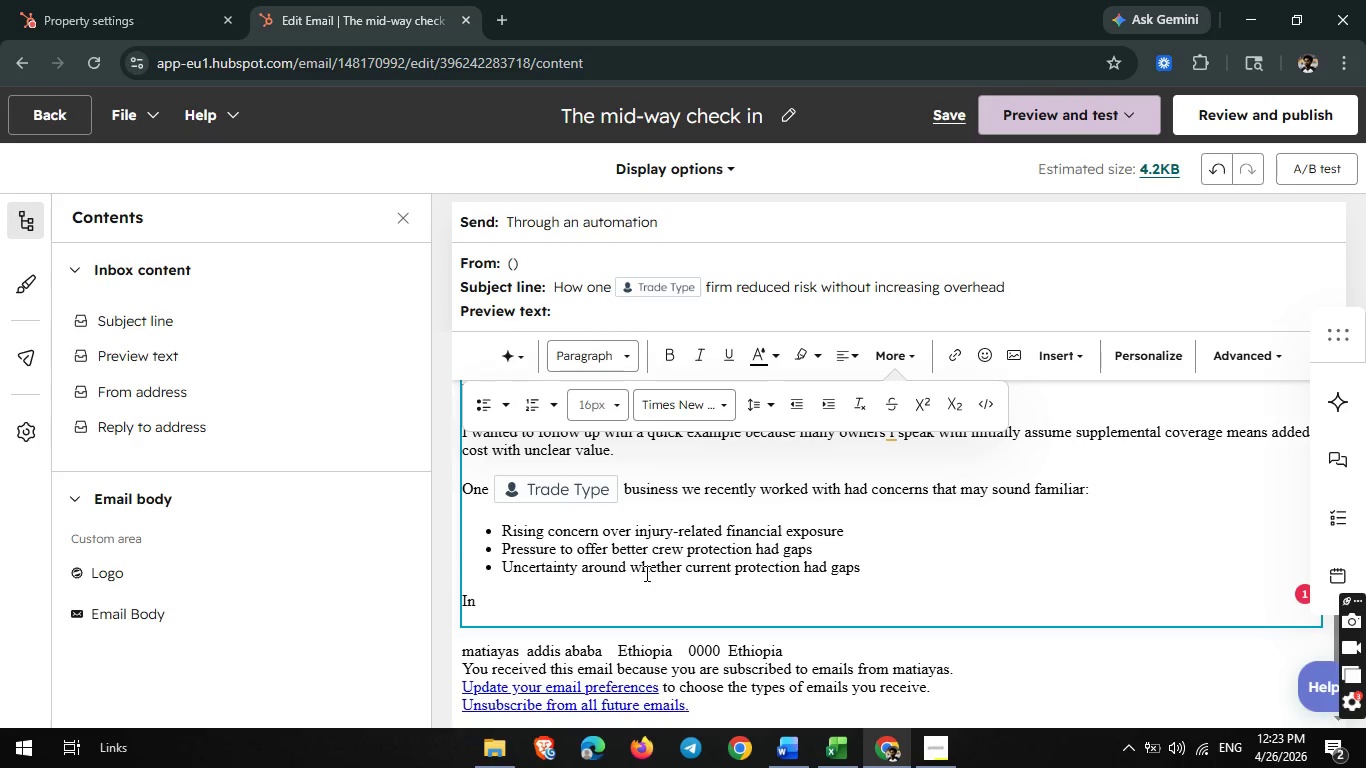 
type(itially)
 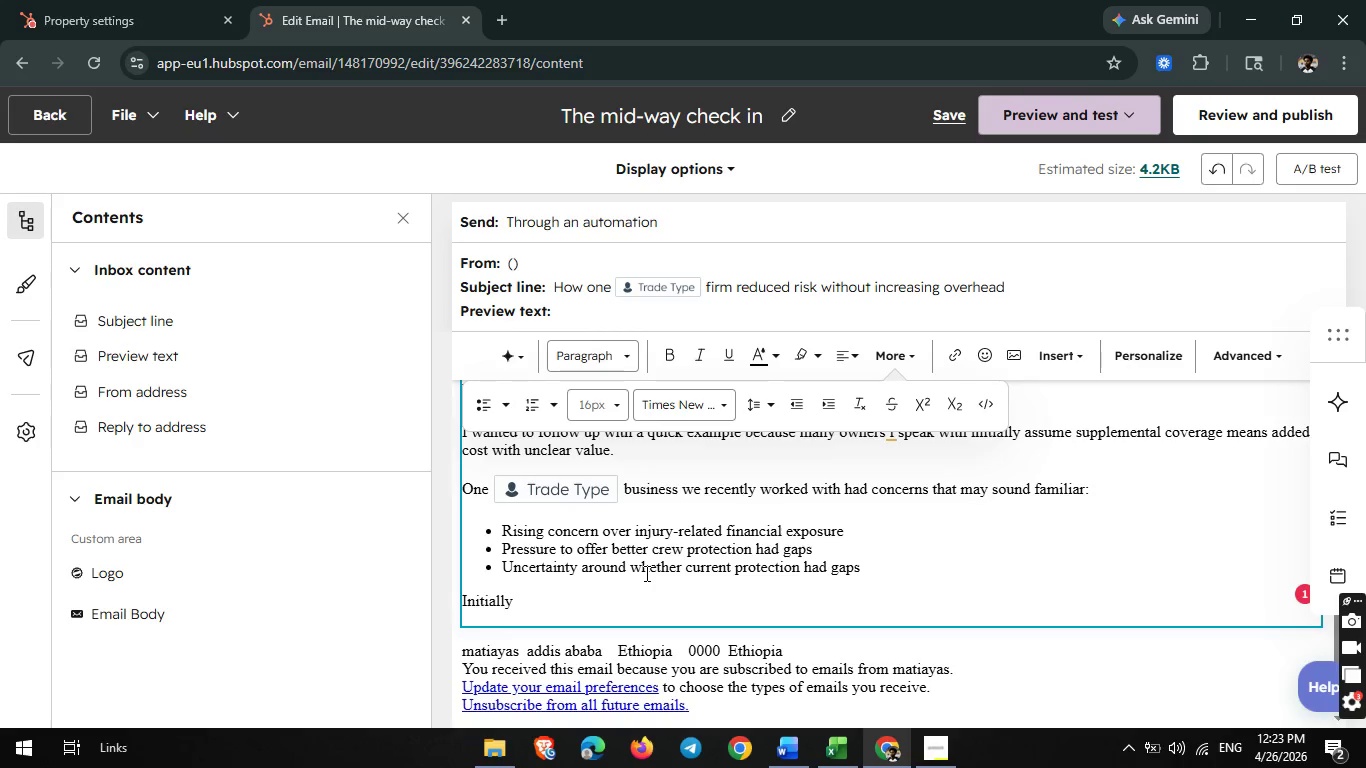 
type(, they s)
key(Backspace)
type(assumed rev)
 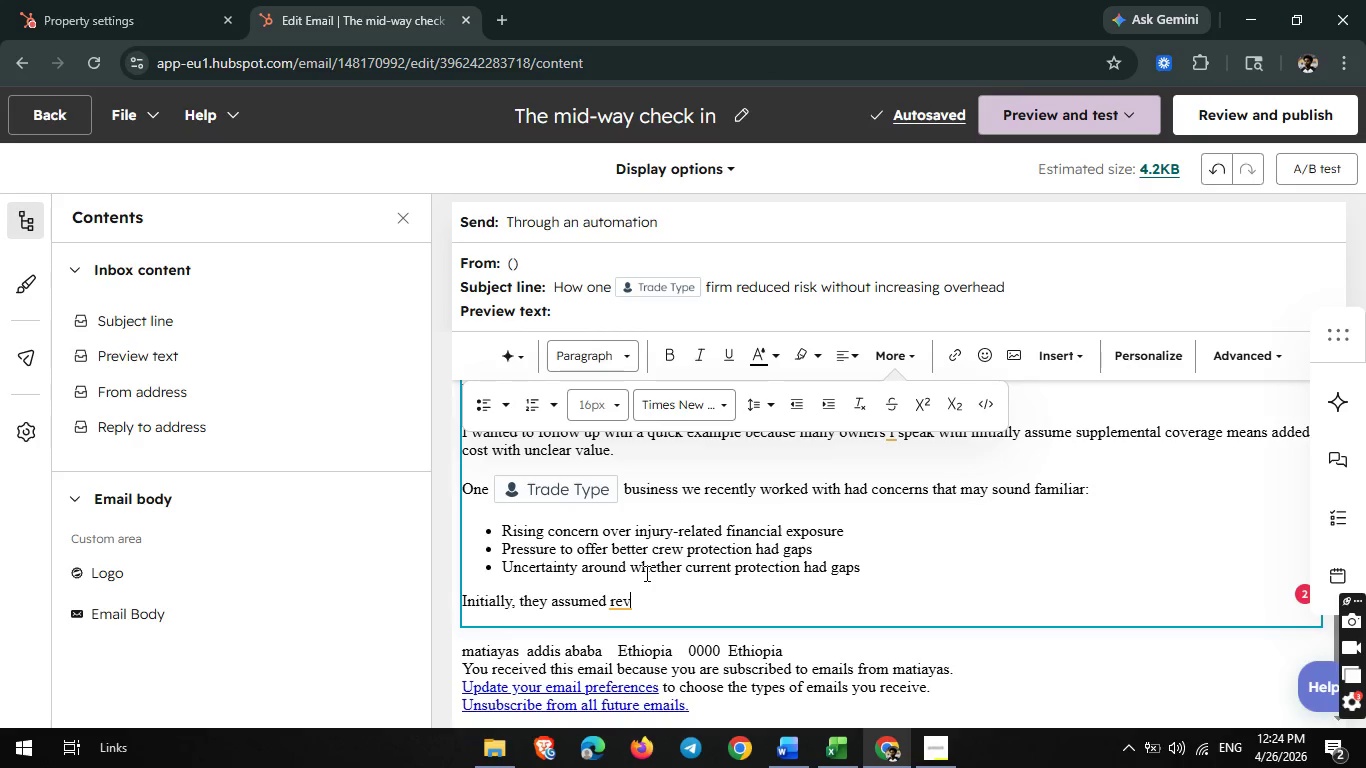 
wait(10.52)
 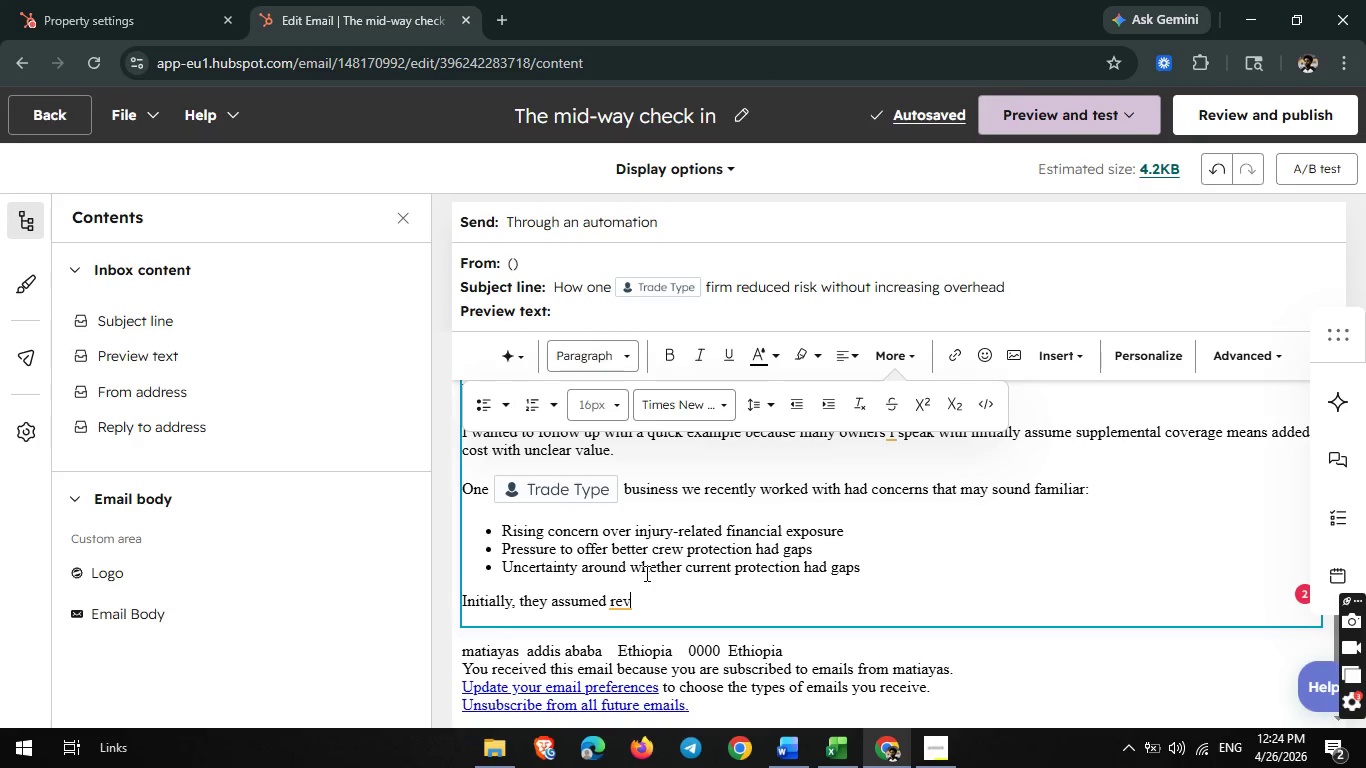 
type(e)
key(Backspace)
type(iew, )
key(Backspace)
key(Backspace)
type(ing)
 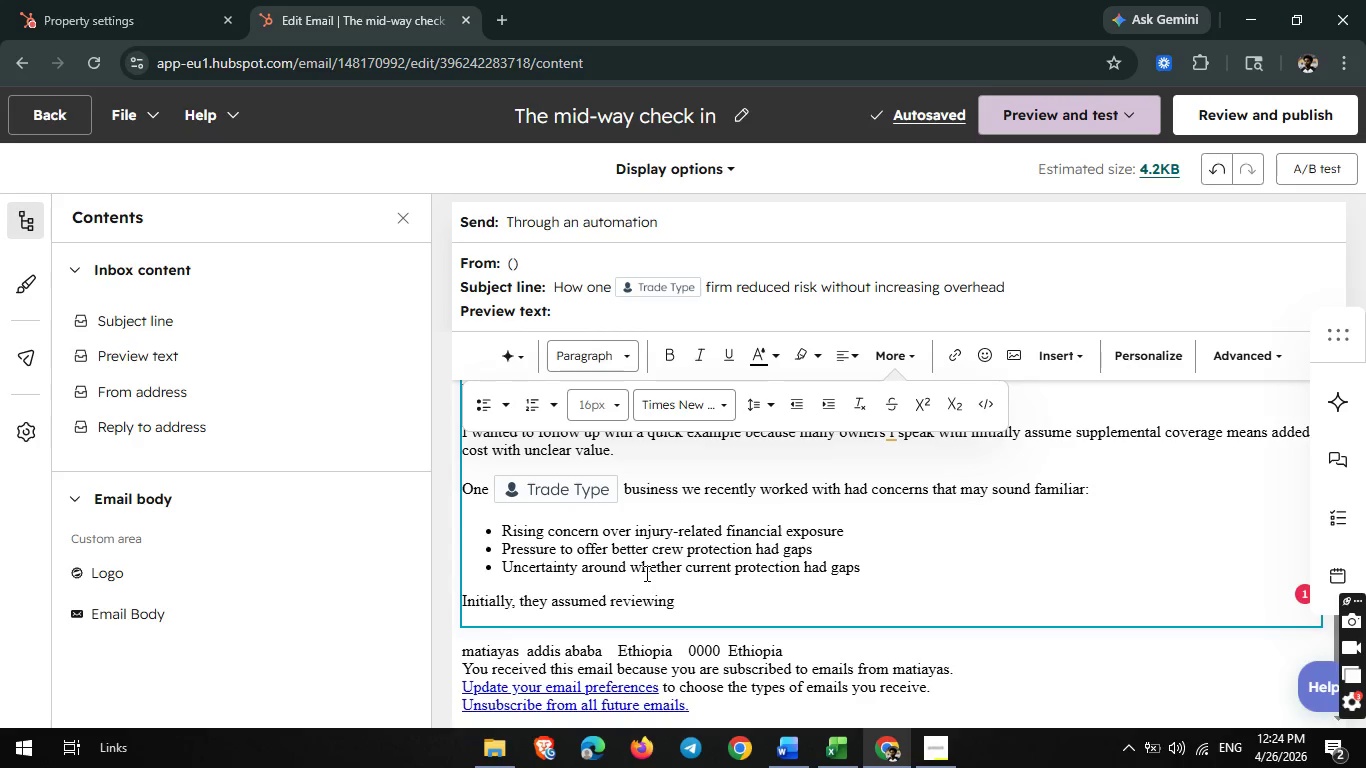 
wait(6.42)
 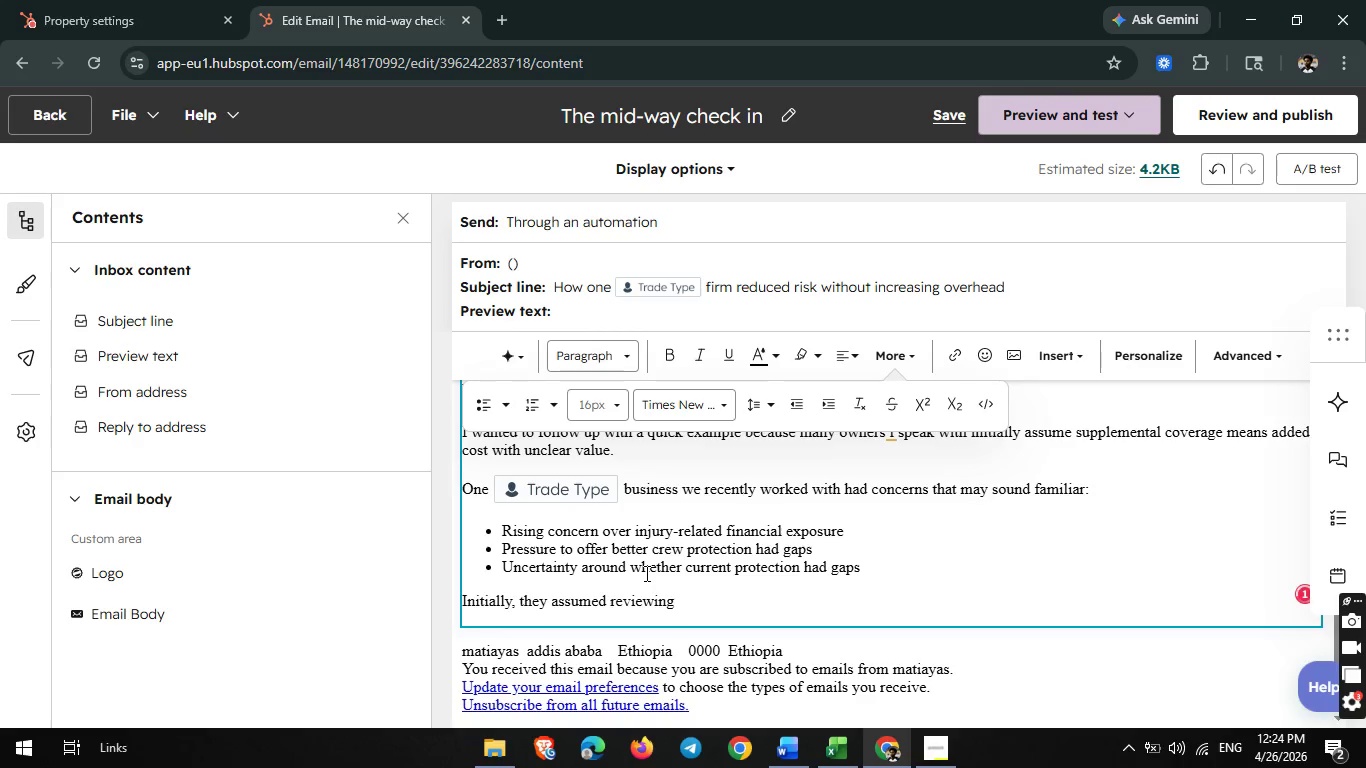 
type( supplemental coverage would lead to expe)
 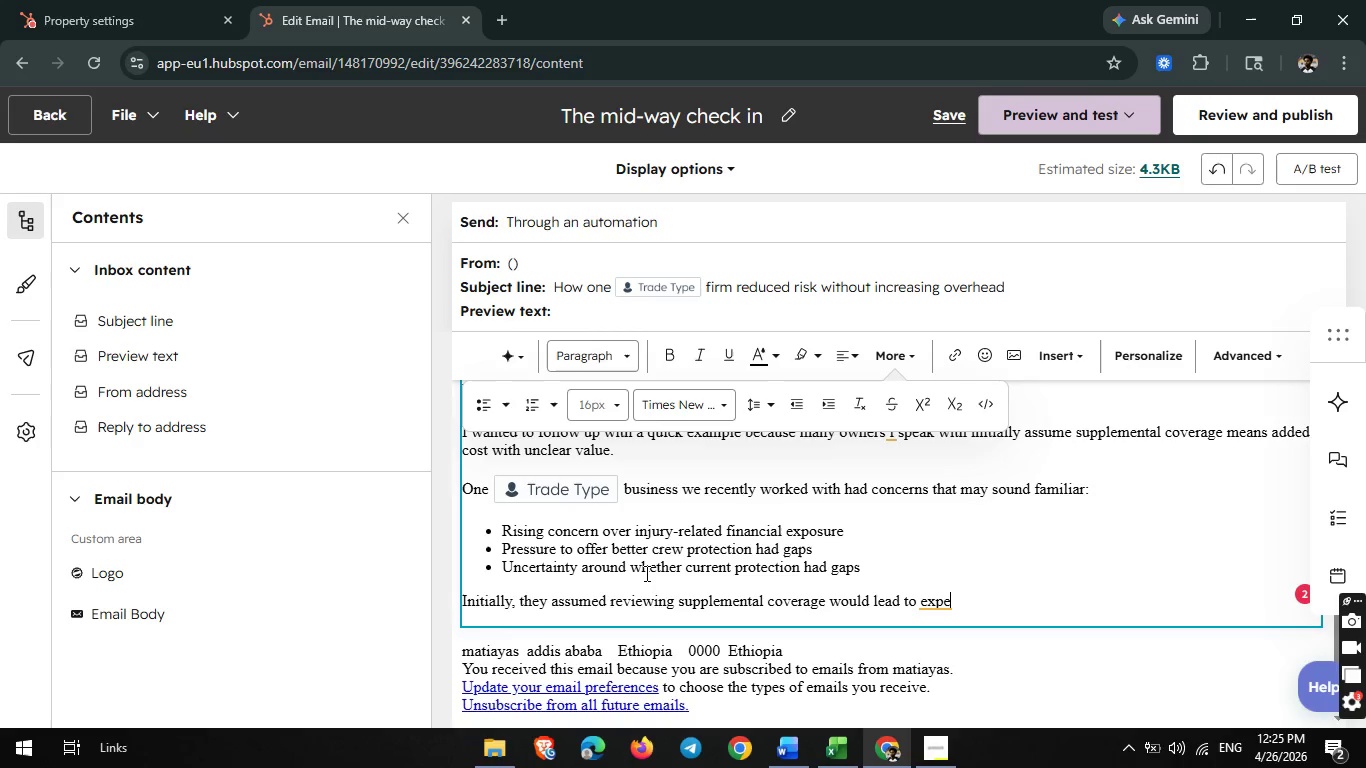 
type(nsive recommendations.)
 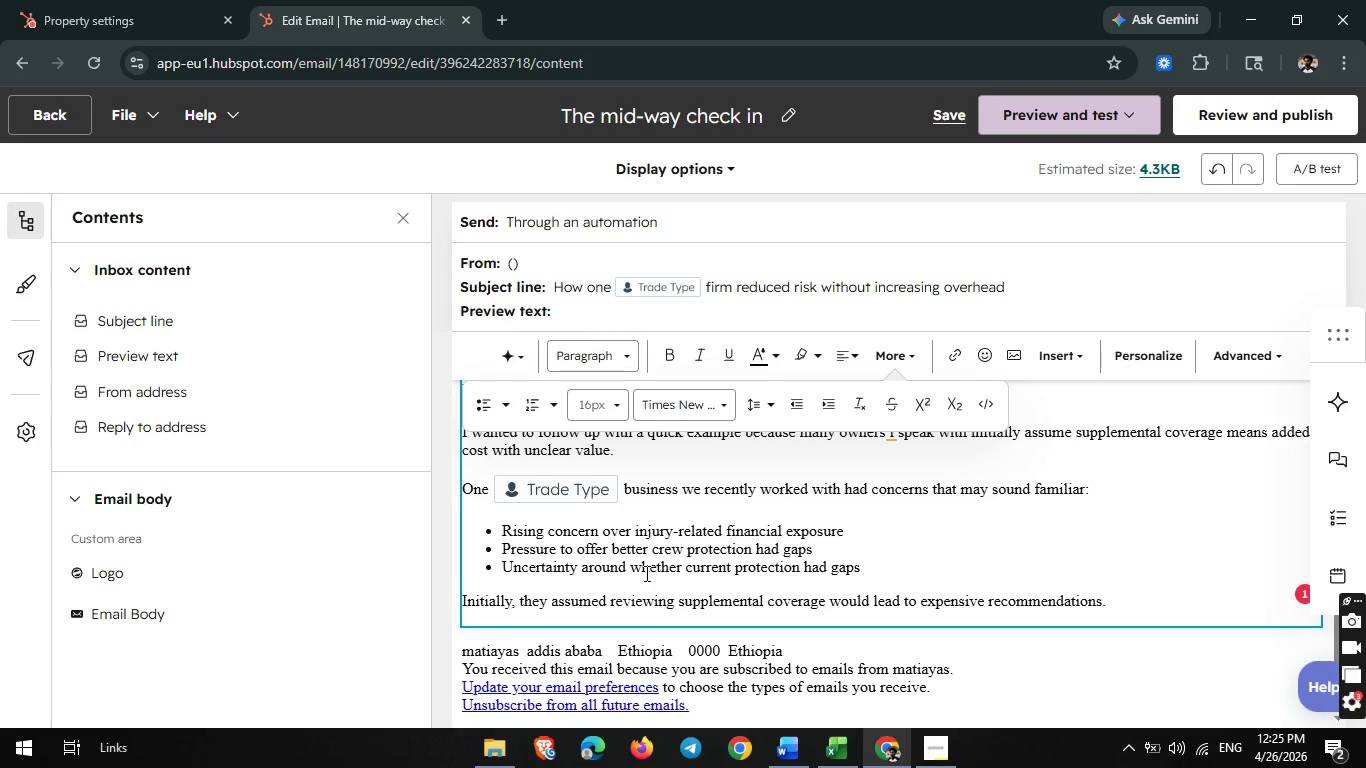 
key(Enter)
 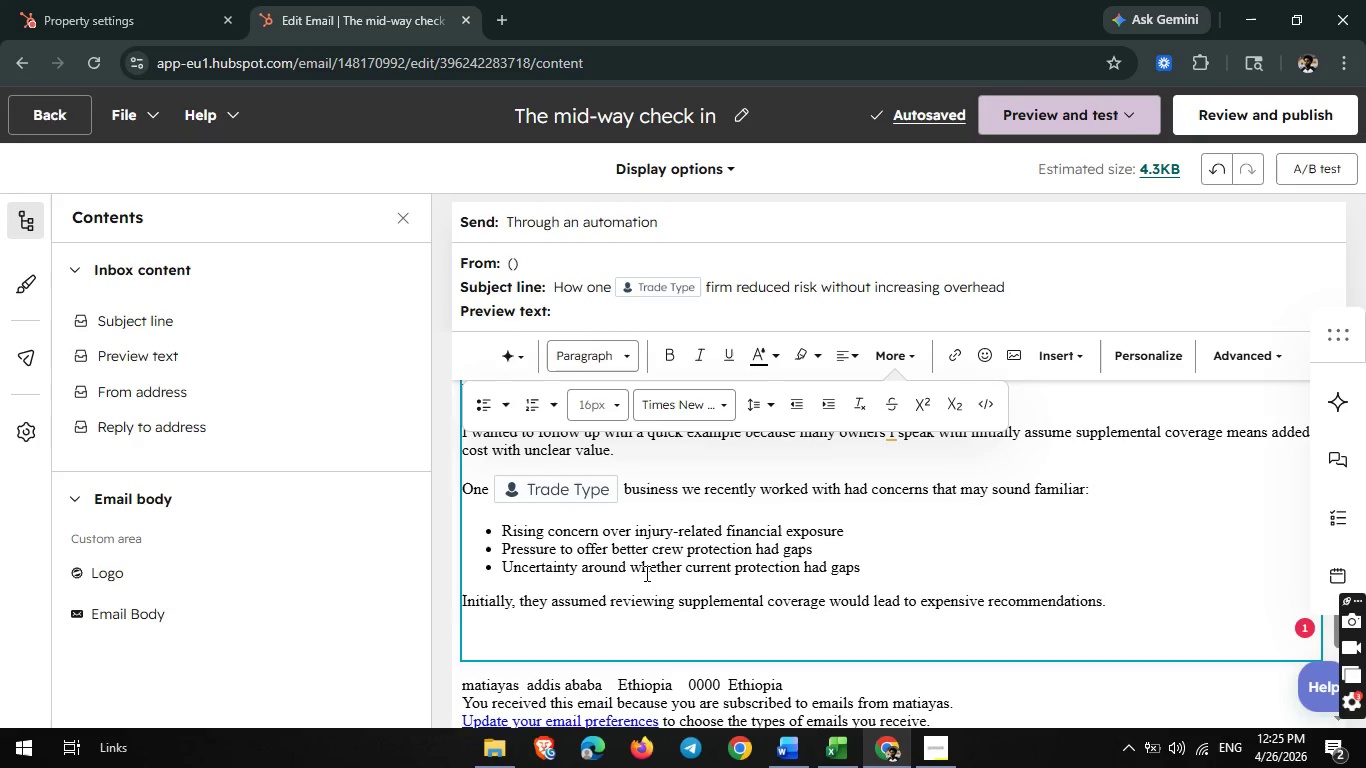 
wait(12.34)
 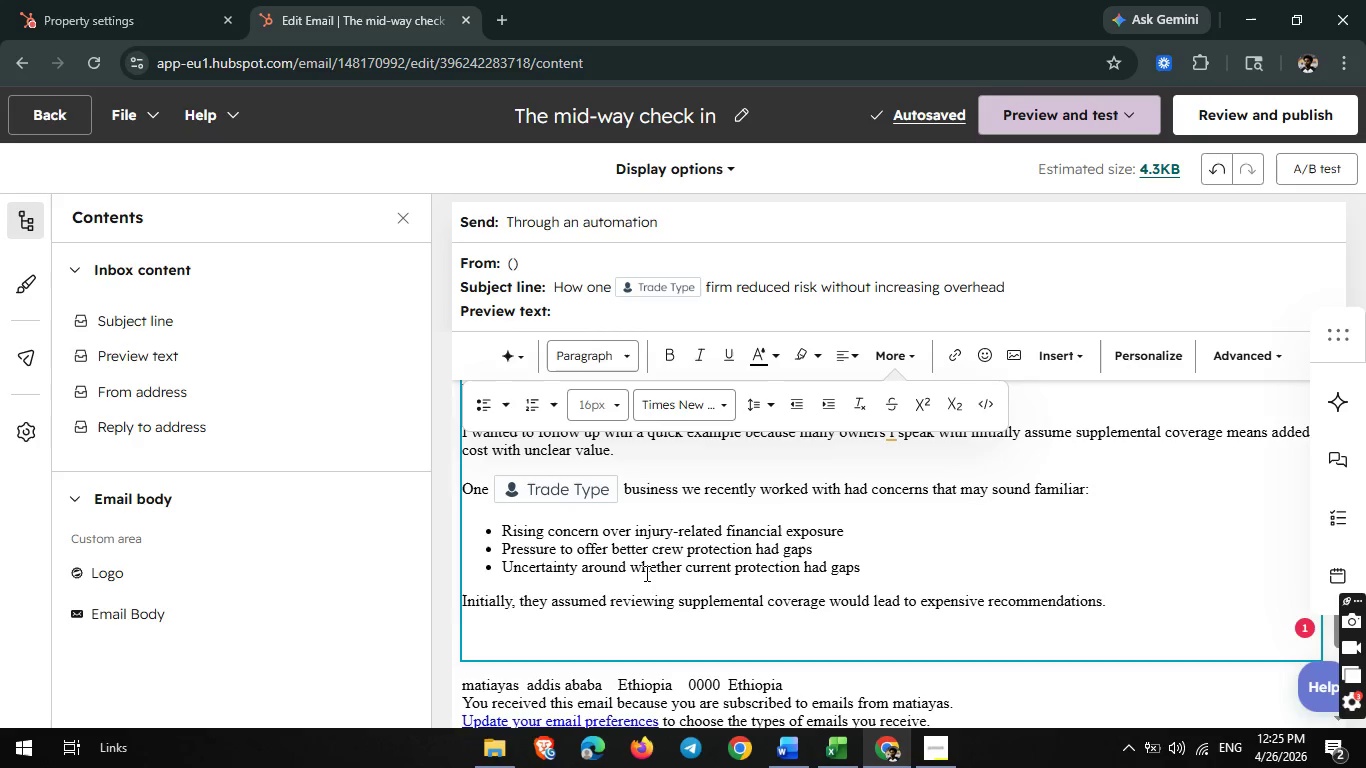 
type(i)
key(Backspace)
type(It did not.)
 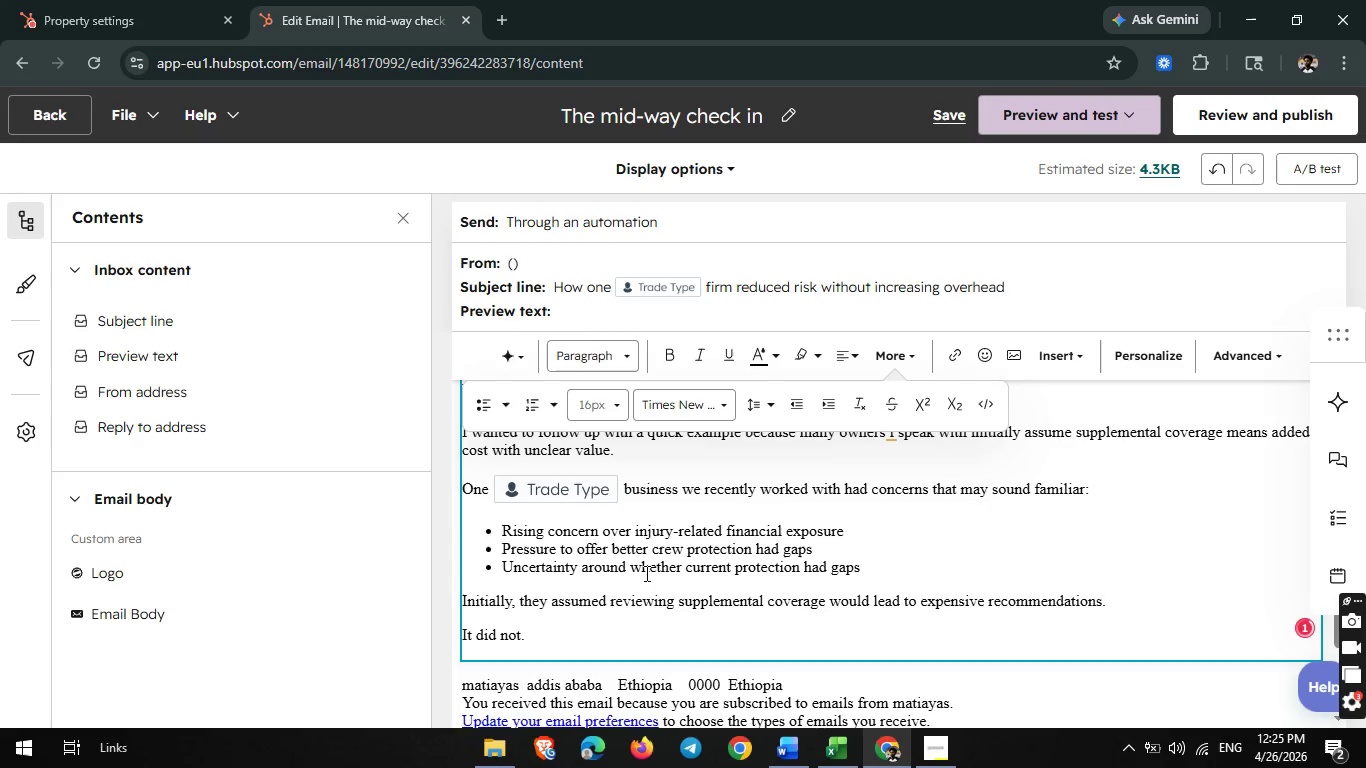 
key(Enter)
 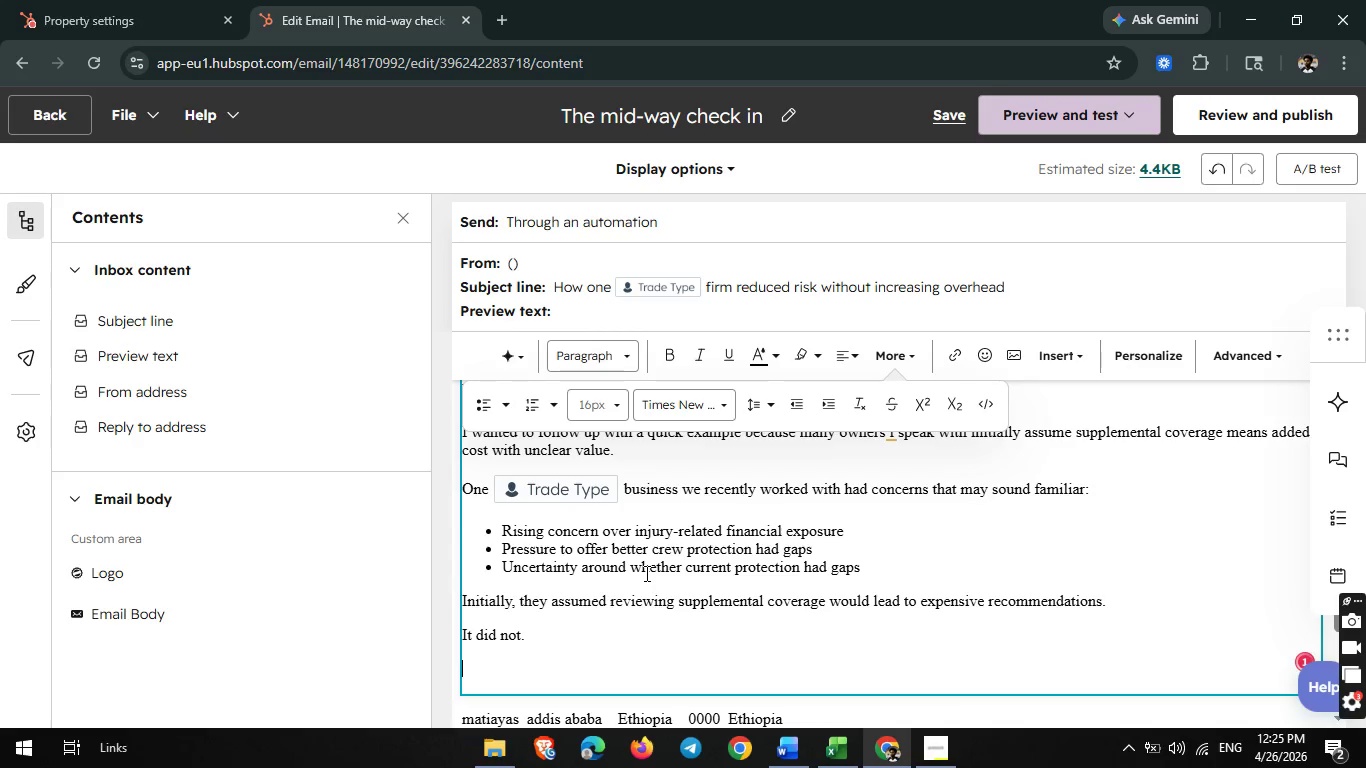 
type(After a straightforward risk reviw)
key(Backspace)
type(ew, they identified several opportunities t )
key(Backspace)
type(o strengthen)
 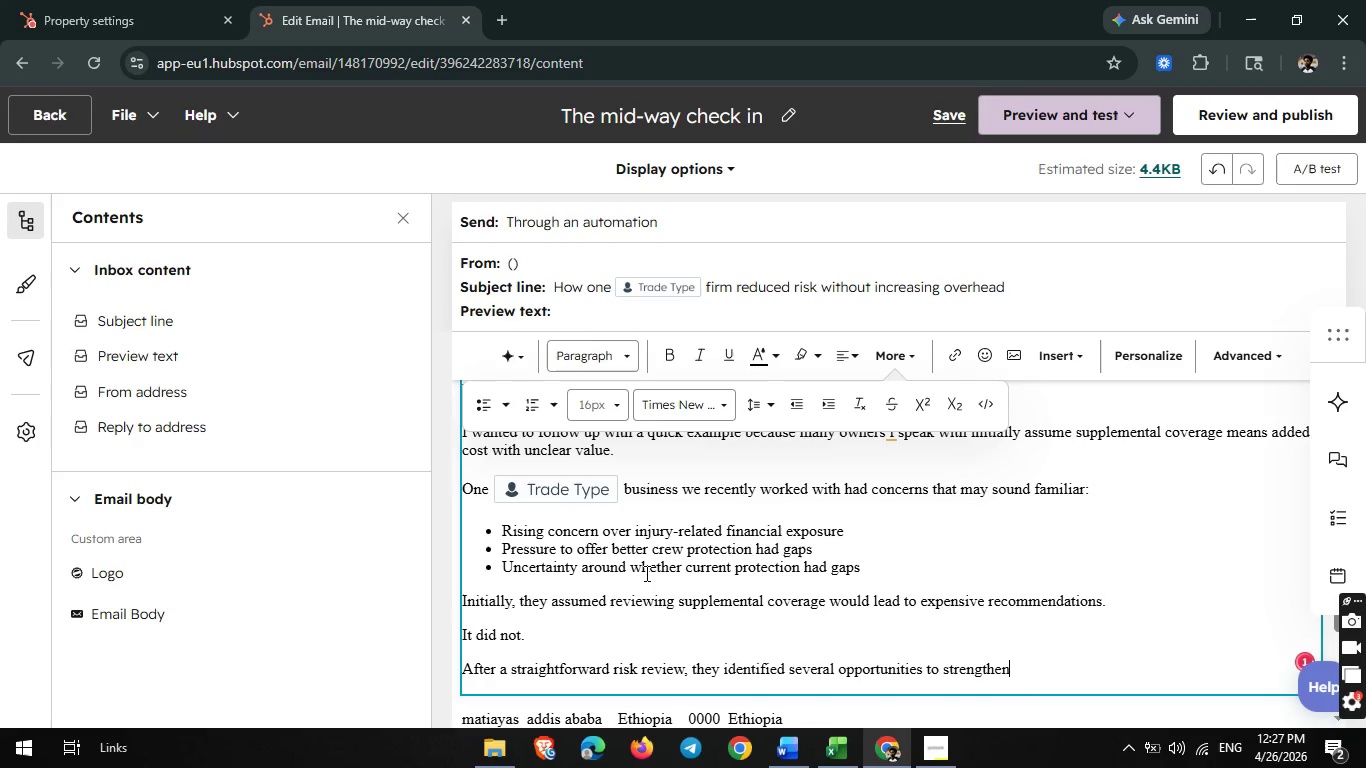 
scroll: coordinate [645, 573], scroll_direction: none, amount: 0.0
 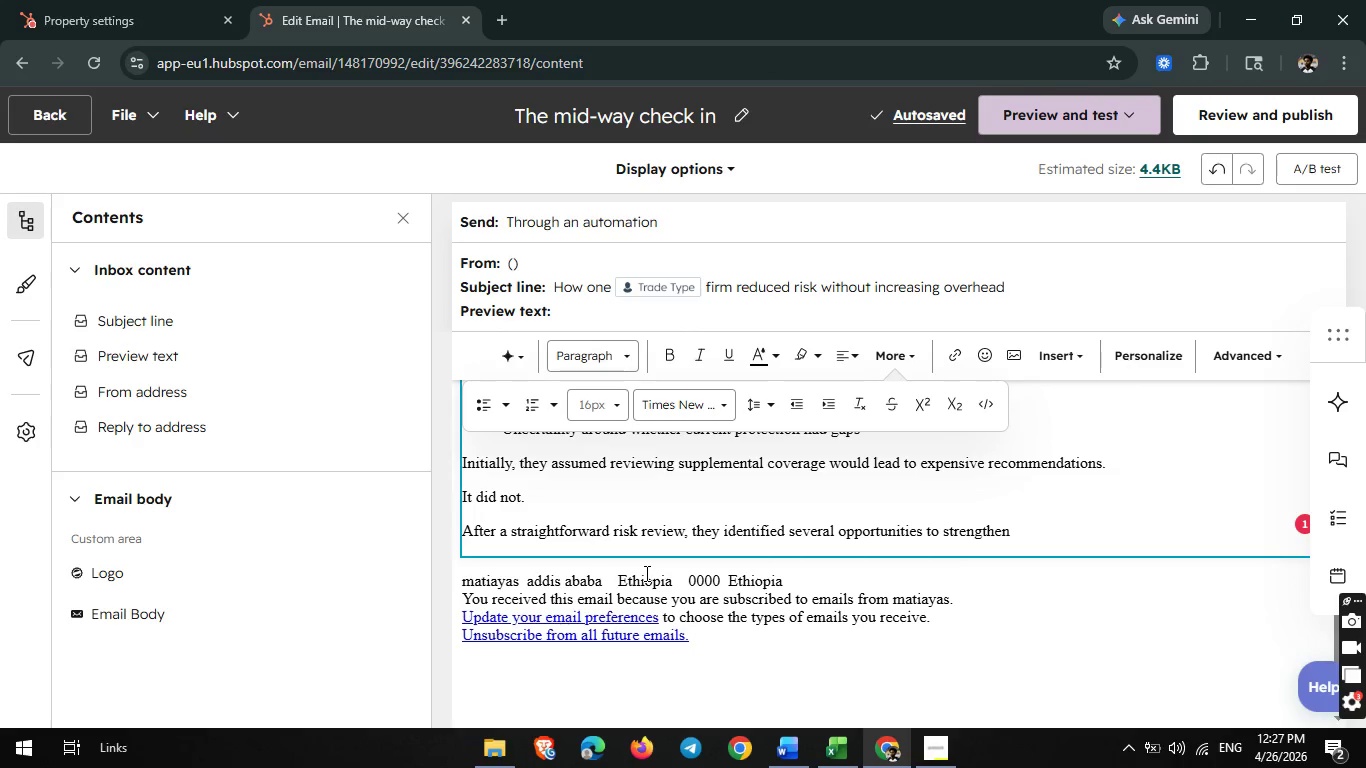 
type( protection)
 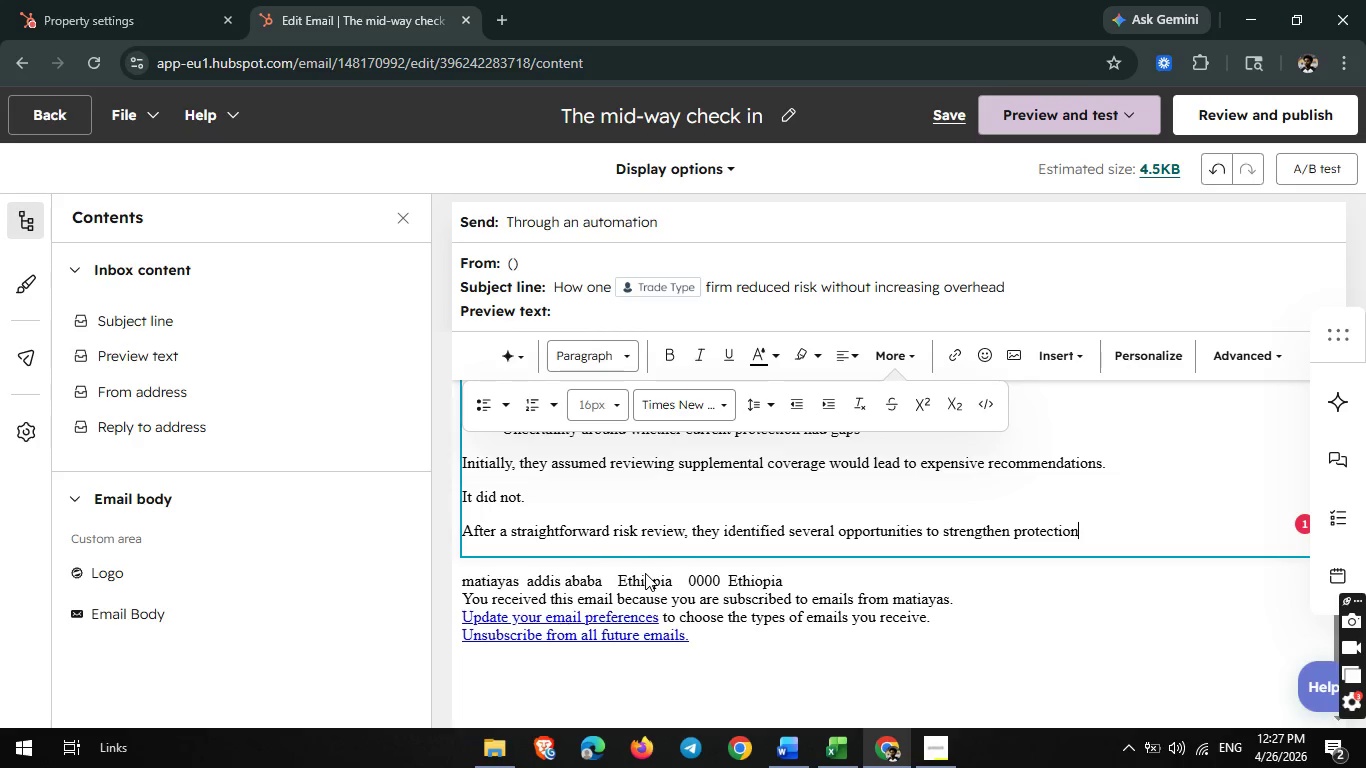 
wait(8.06)
 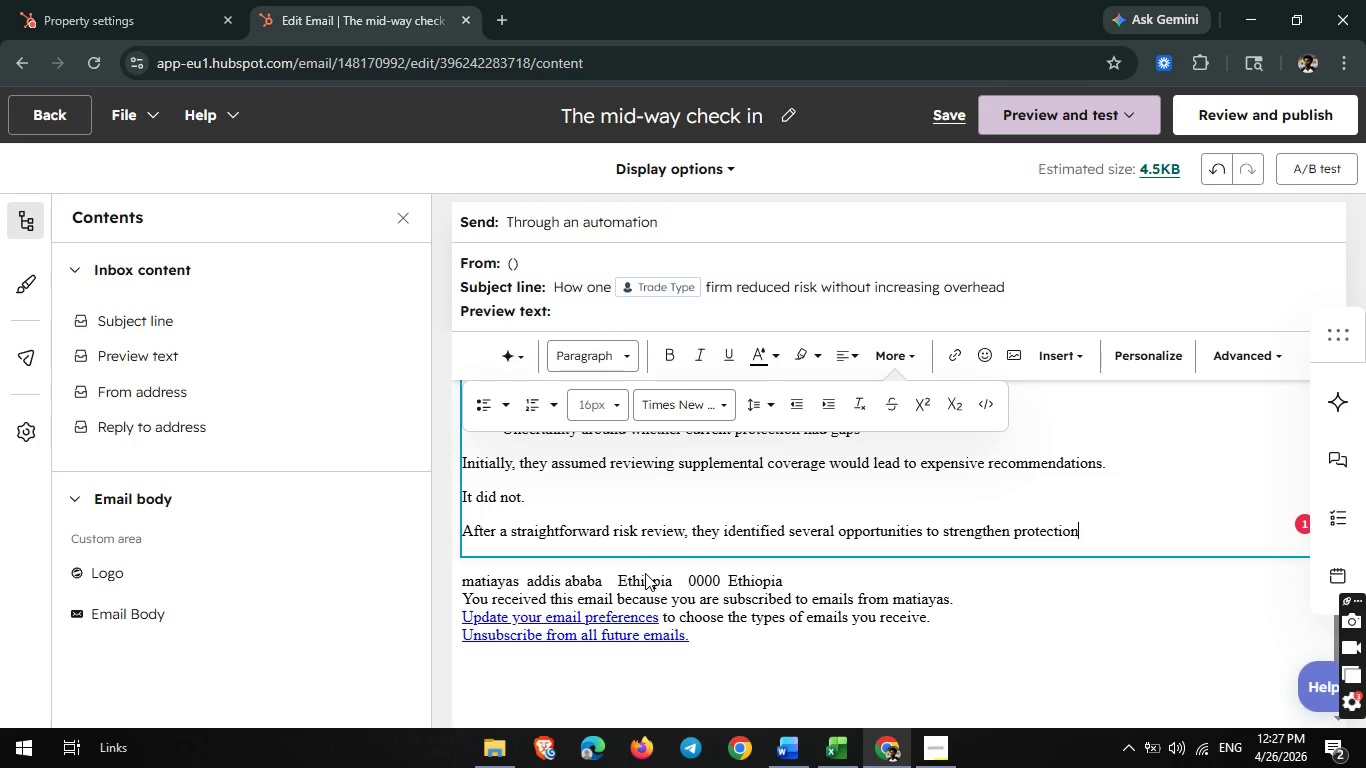 
type( while keeping costs manageable)
 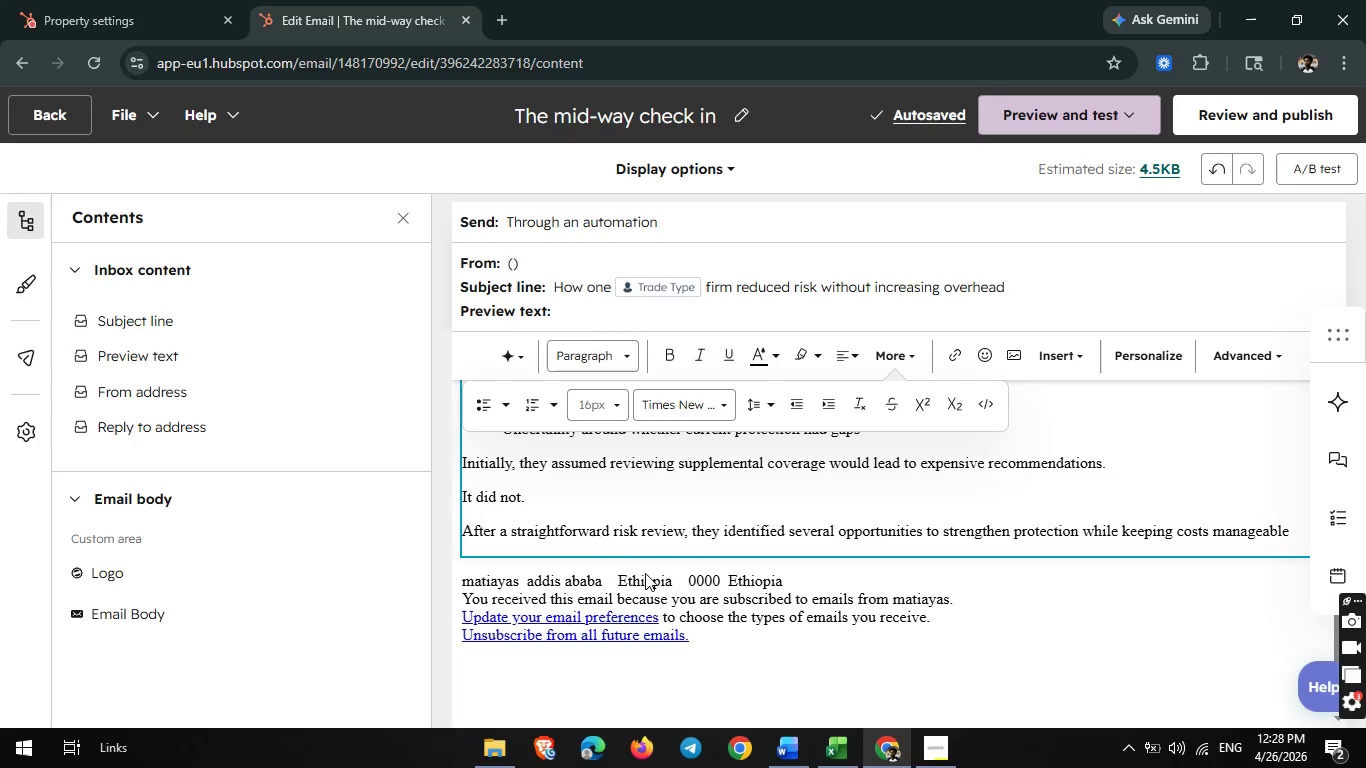 
wait(5.28)
 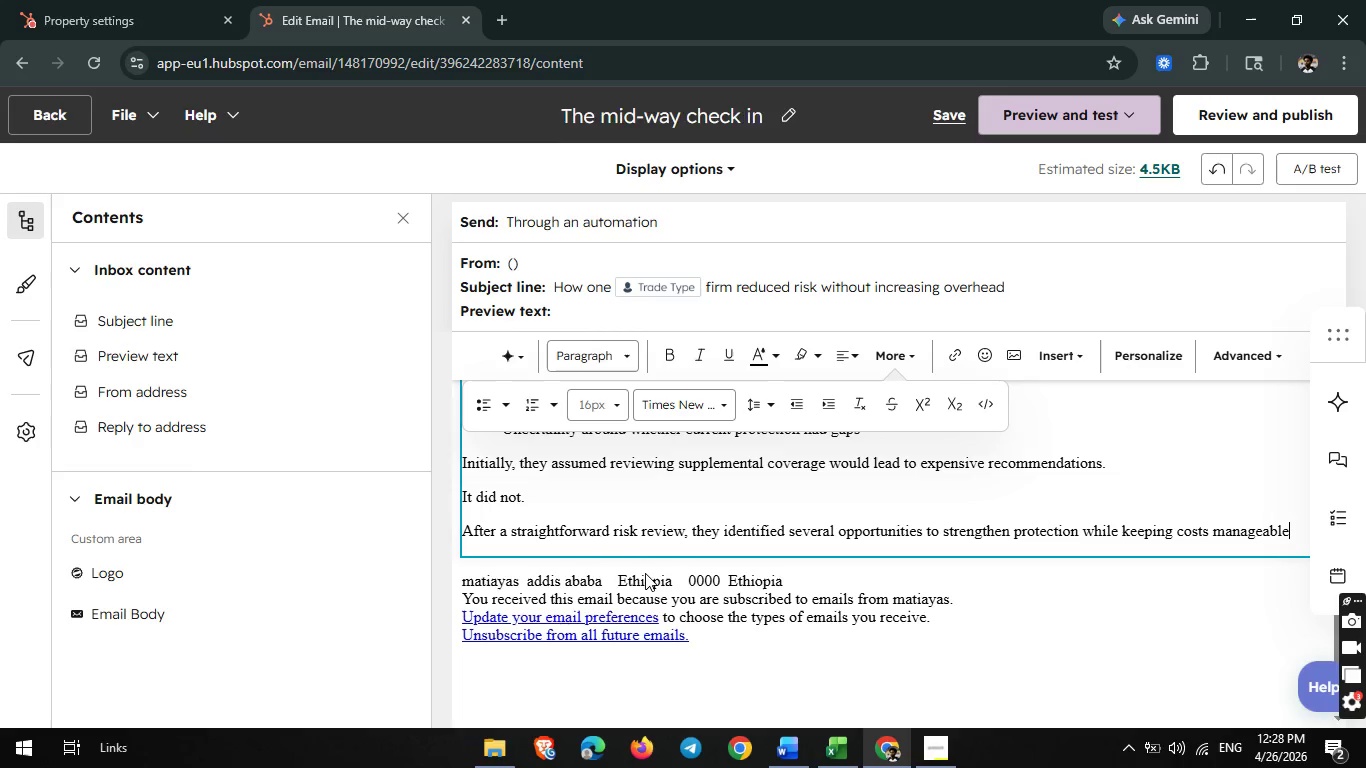 
key(Period)
 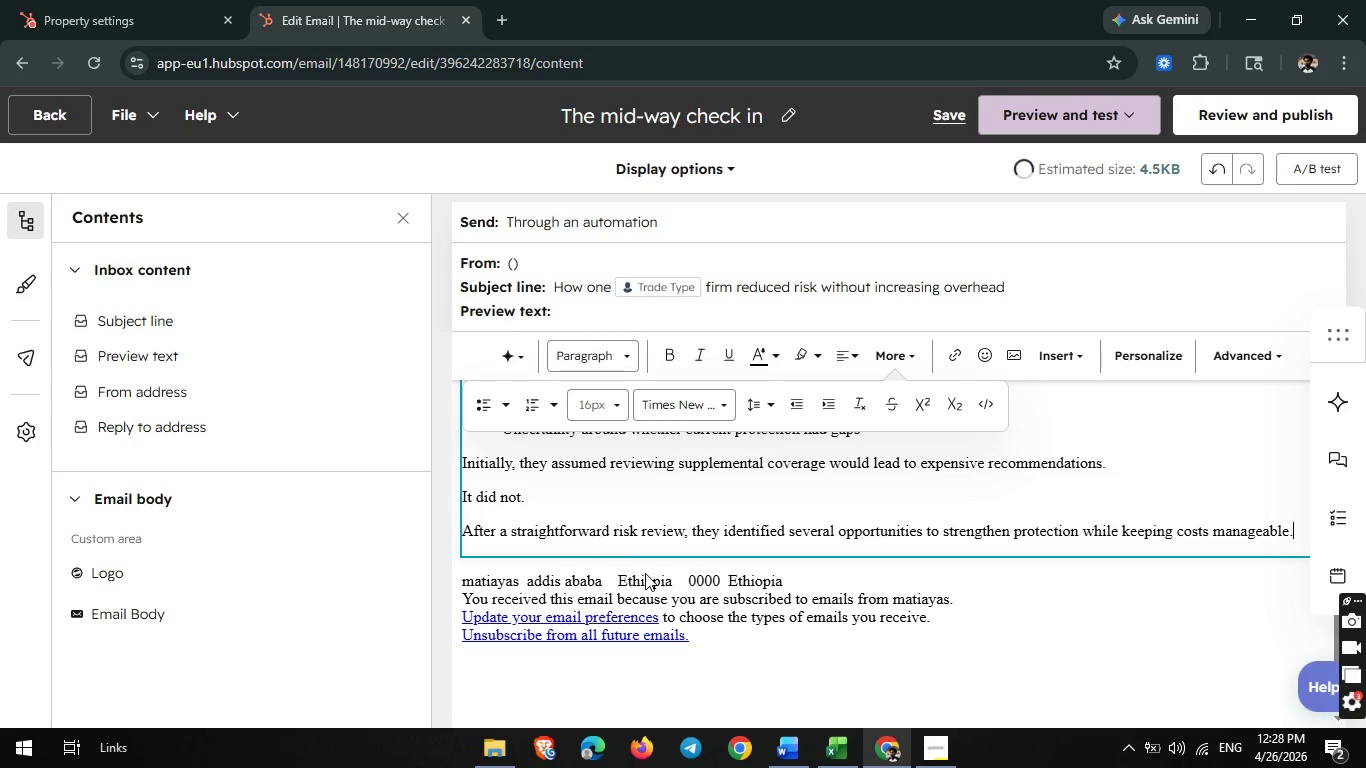 
key(Enter)
 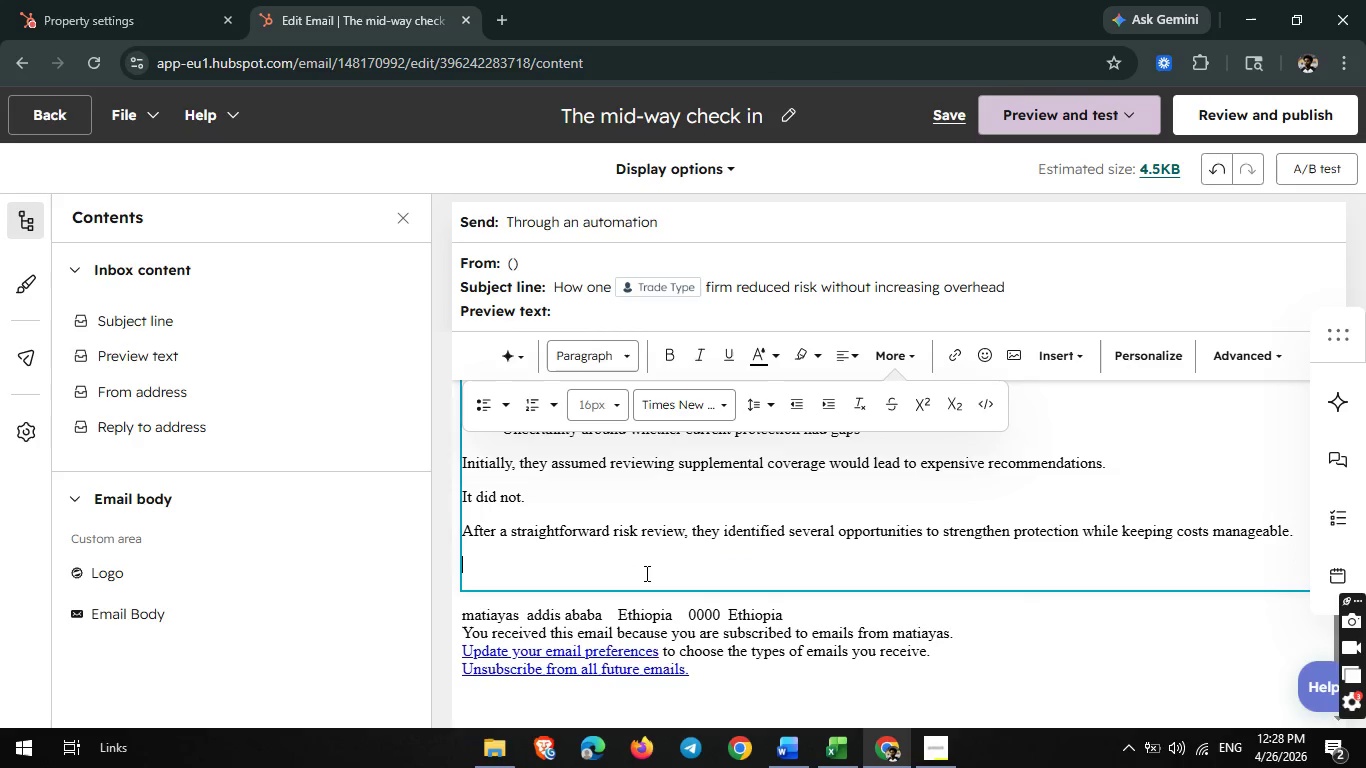 
type(The outcome helped)
 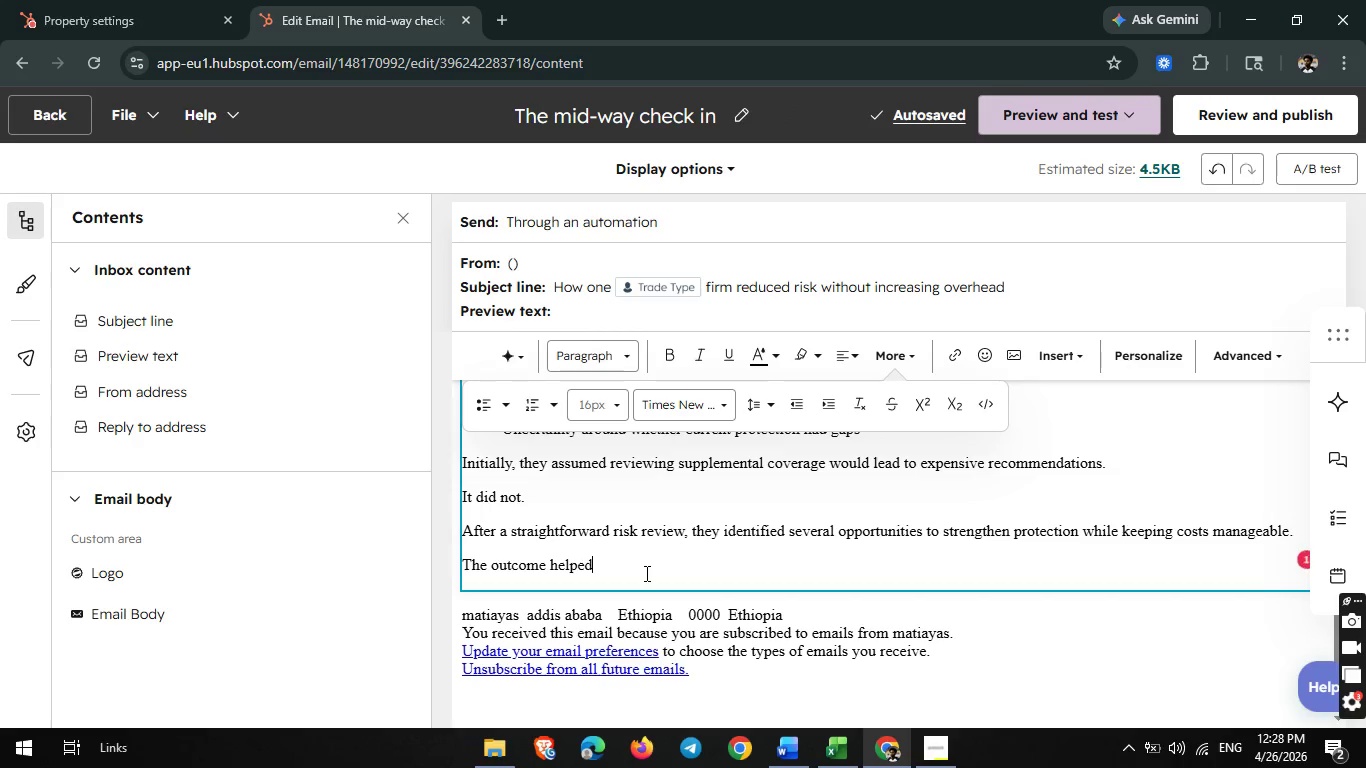 
wait(5.94)
 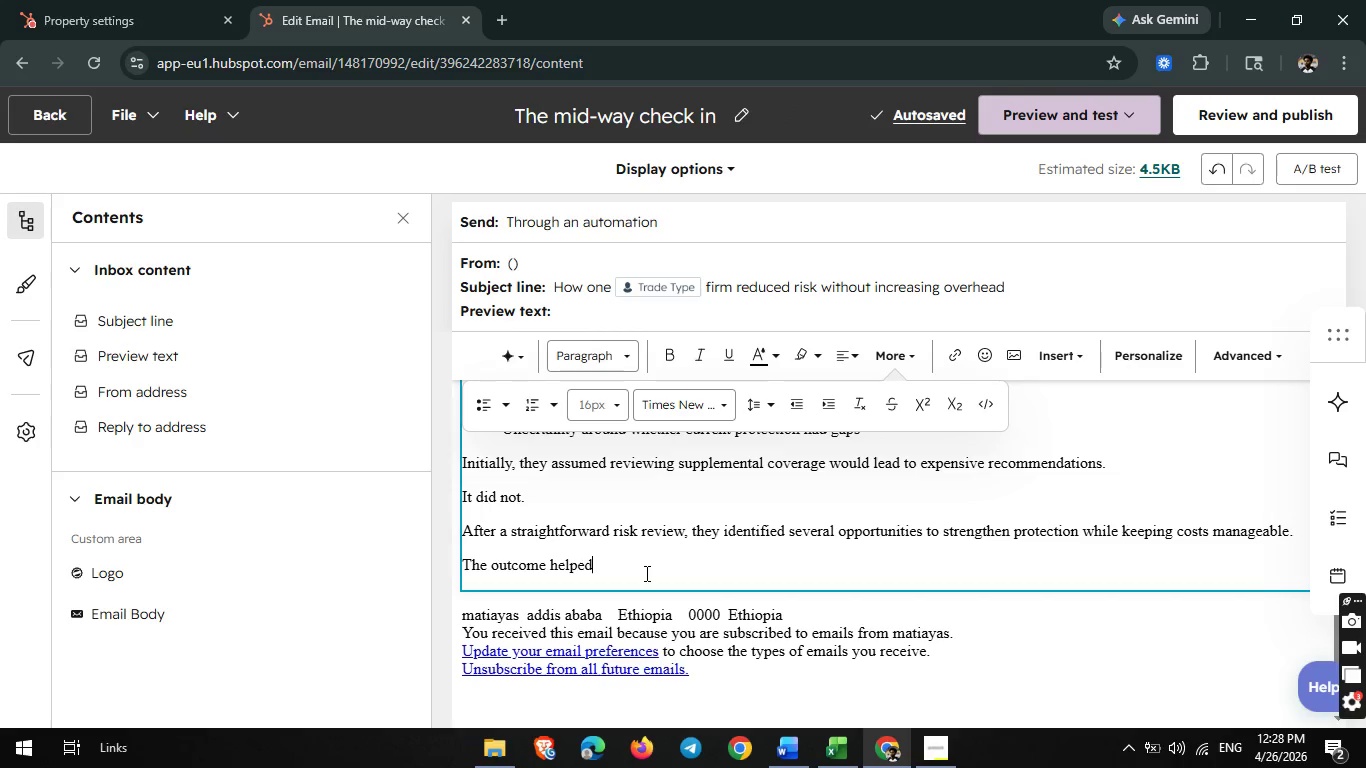 
type( them:)
 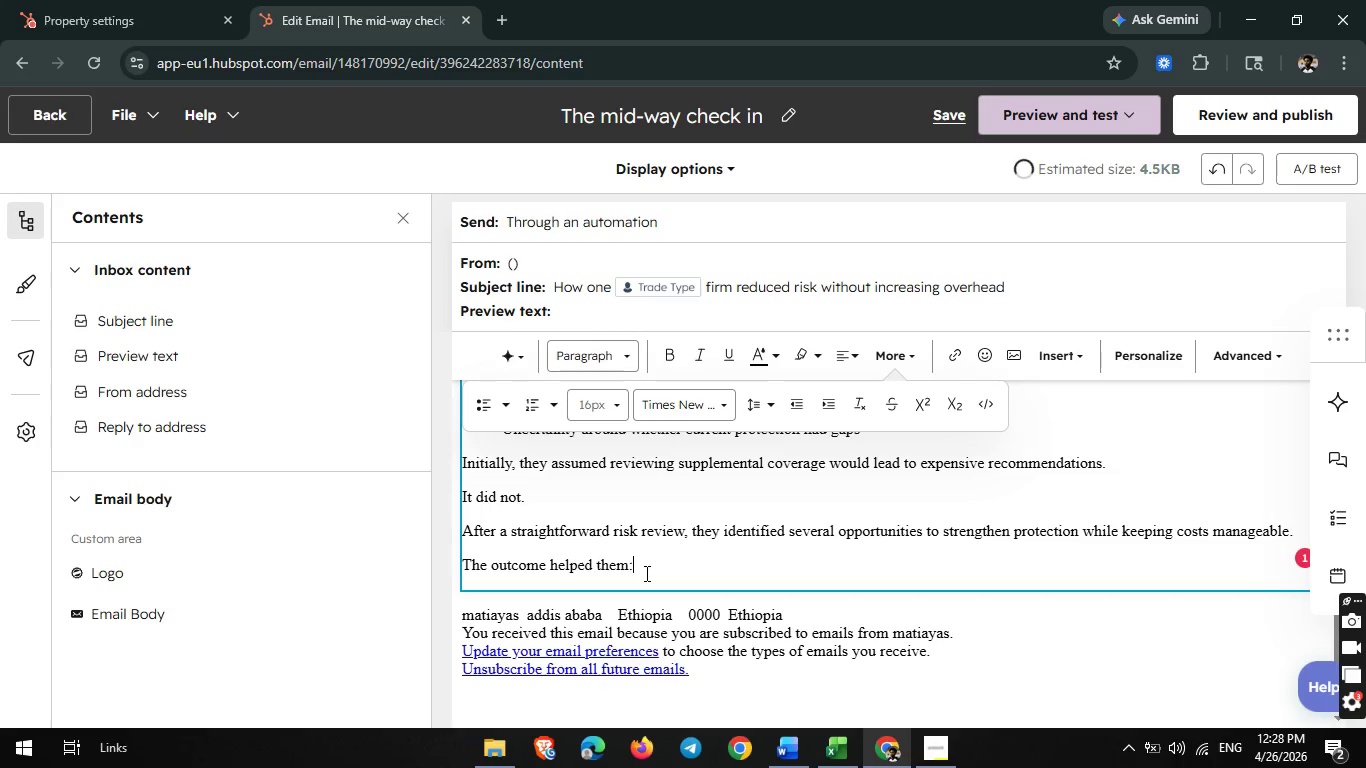 
key(Enter)
 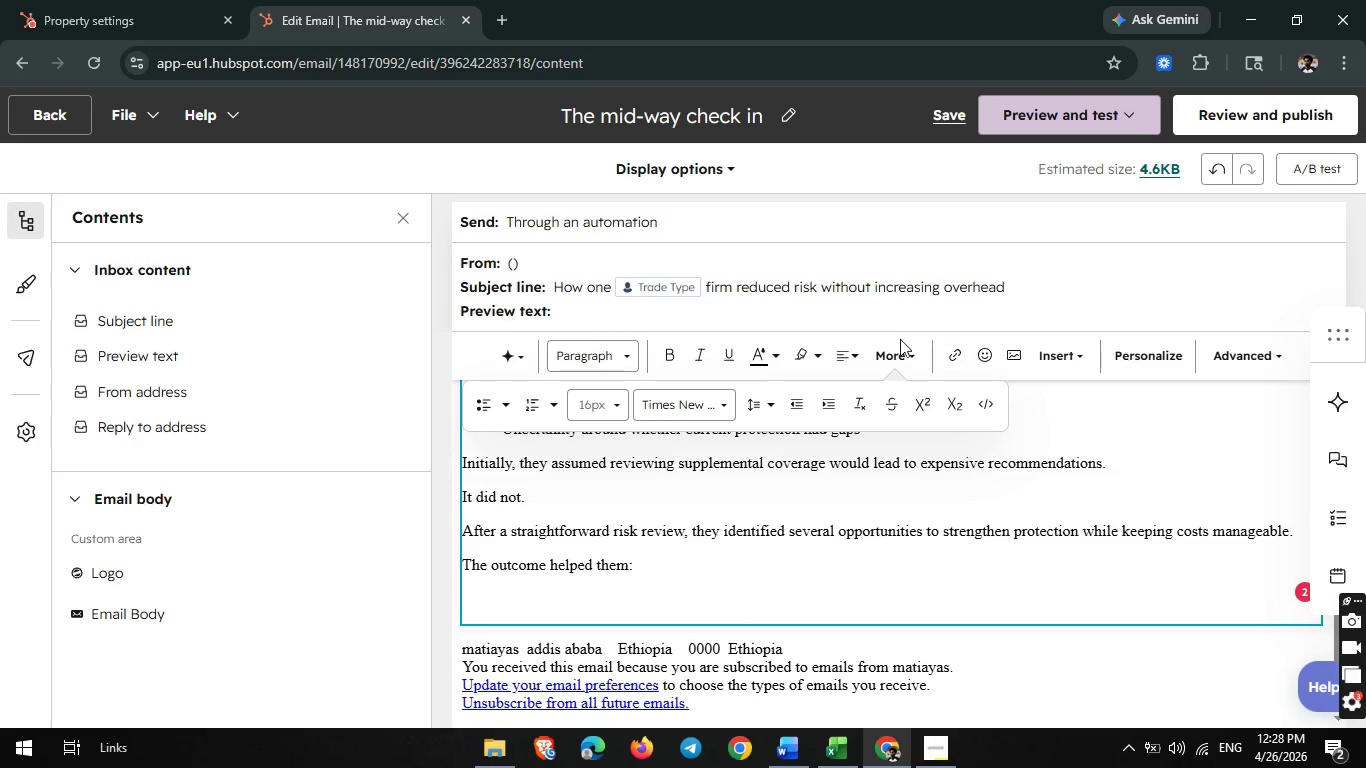 
left_click([896, 346])
 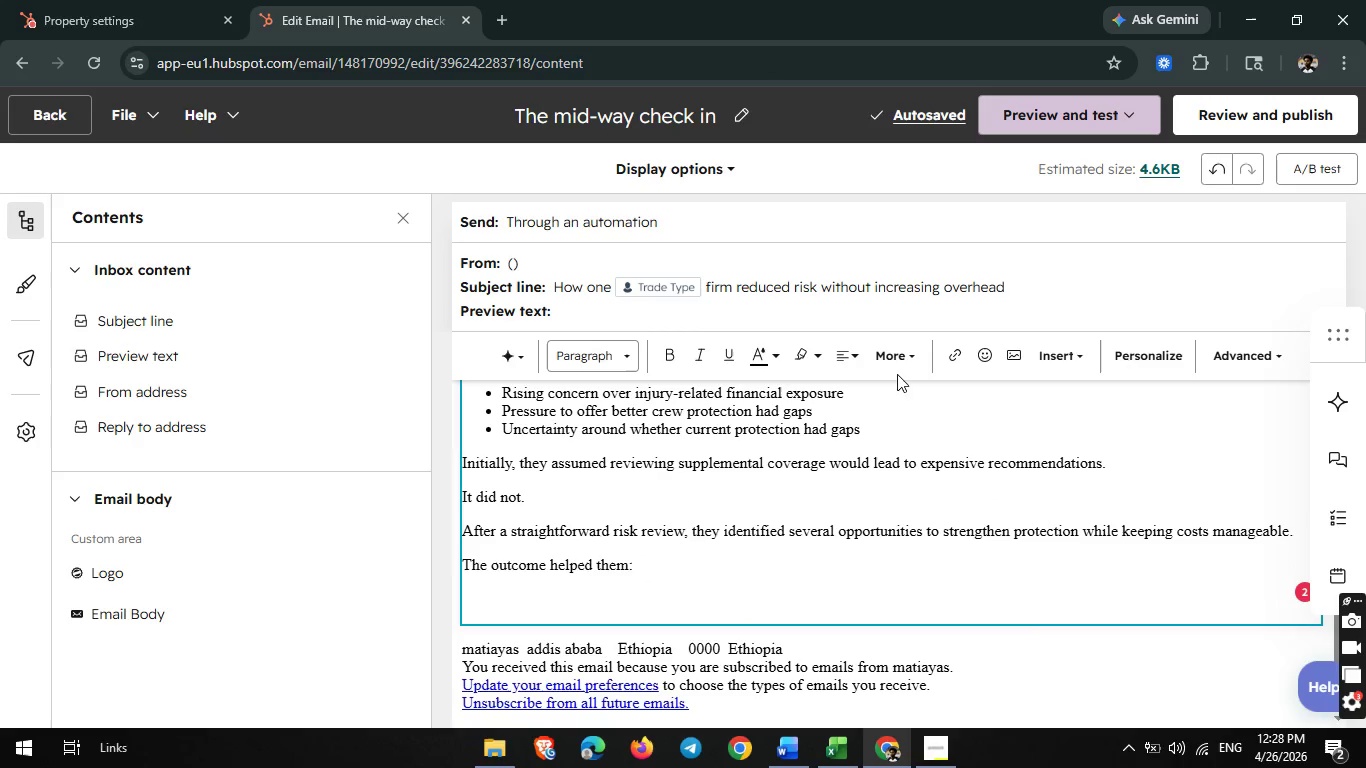 
left_click([902, 369])
 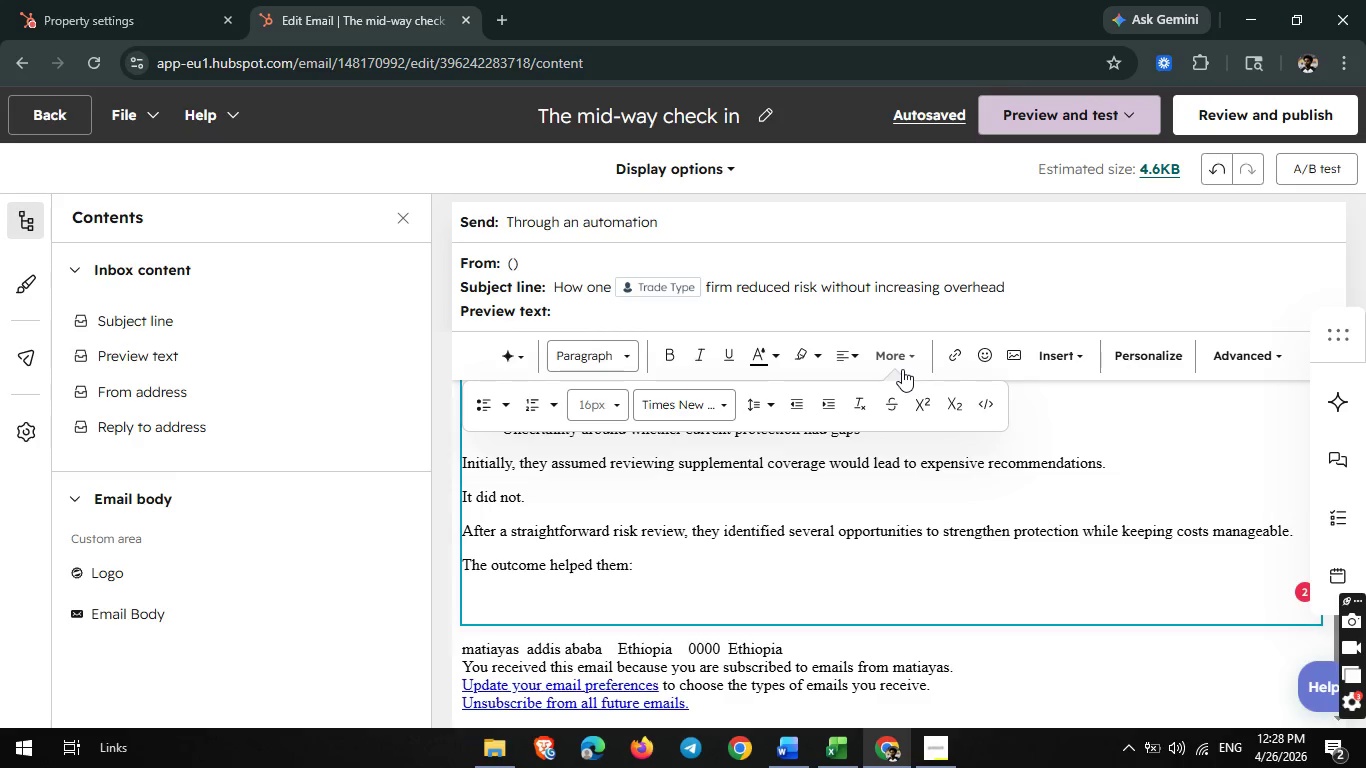 
wait(8.56)
 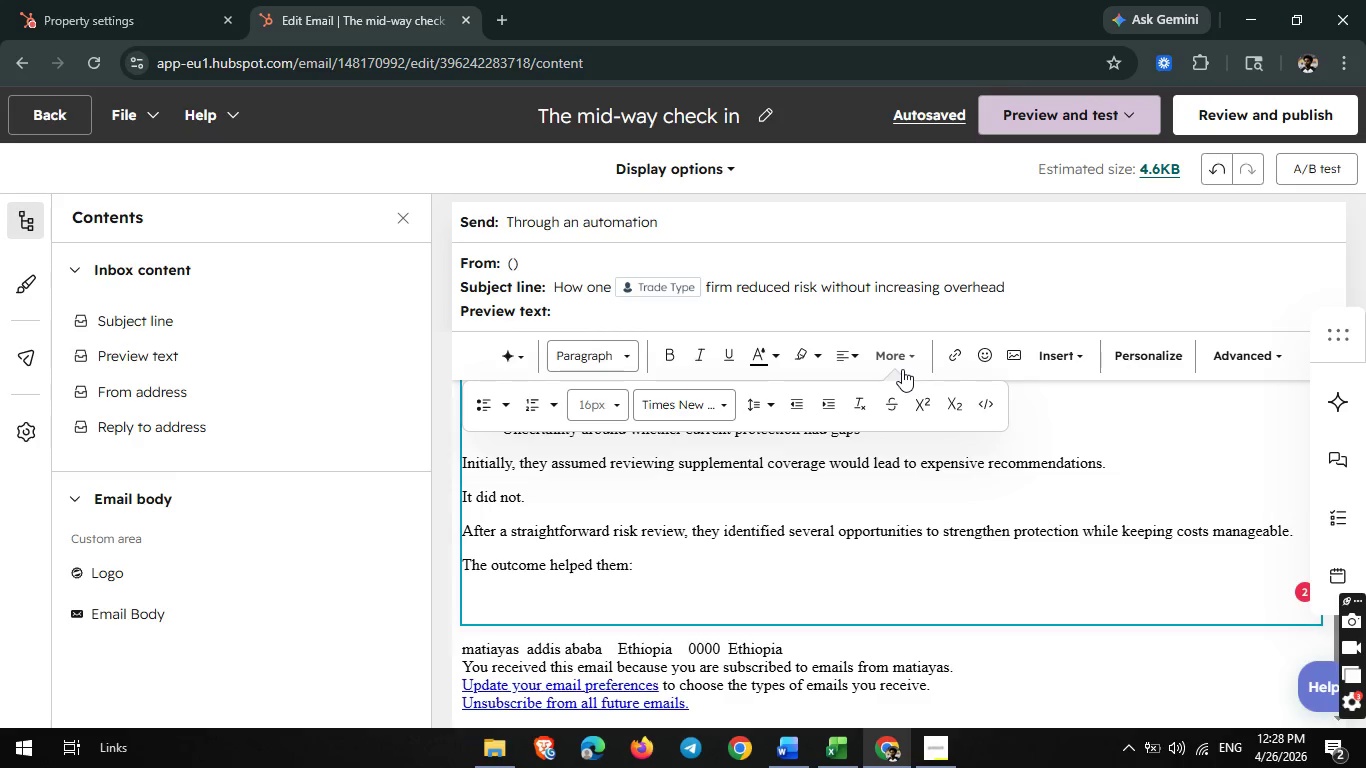 
left_click([475, 404])
 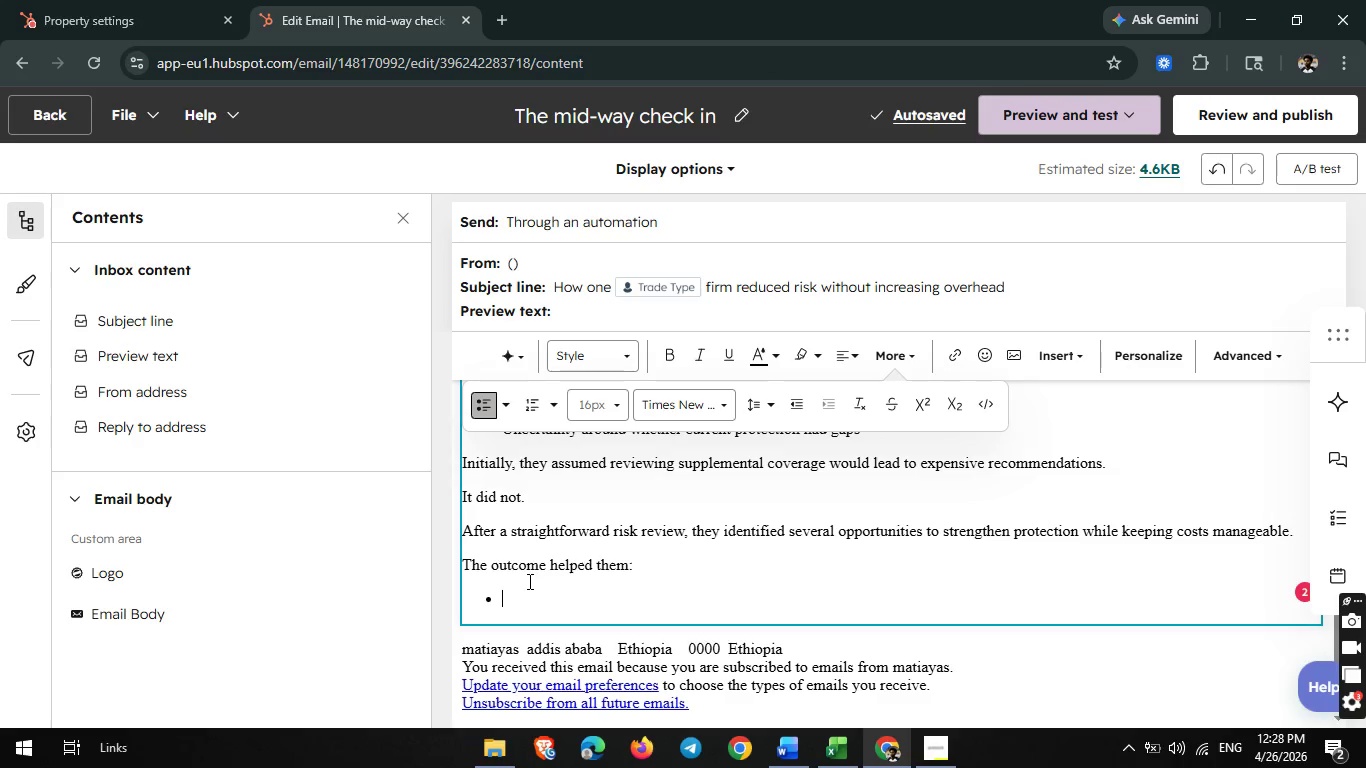 
wait(5.22)
 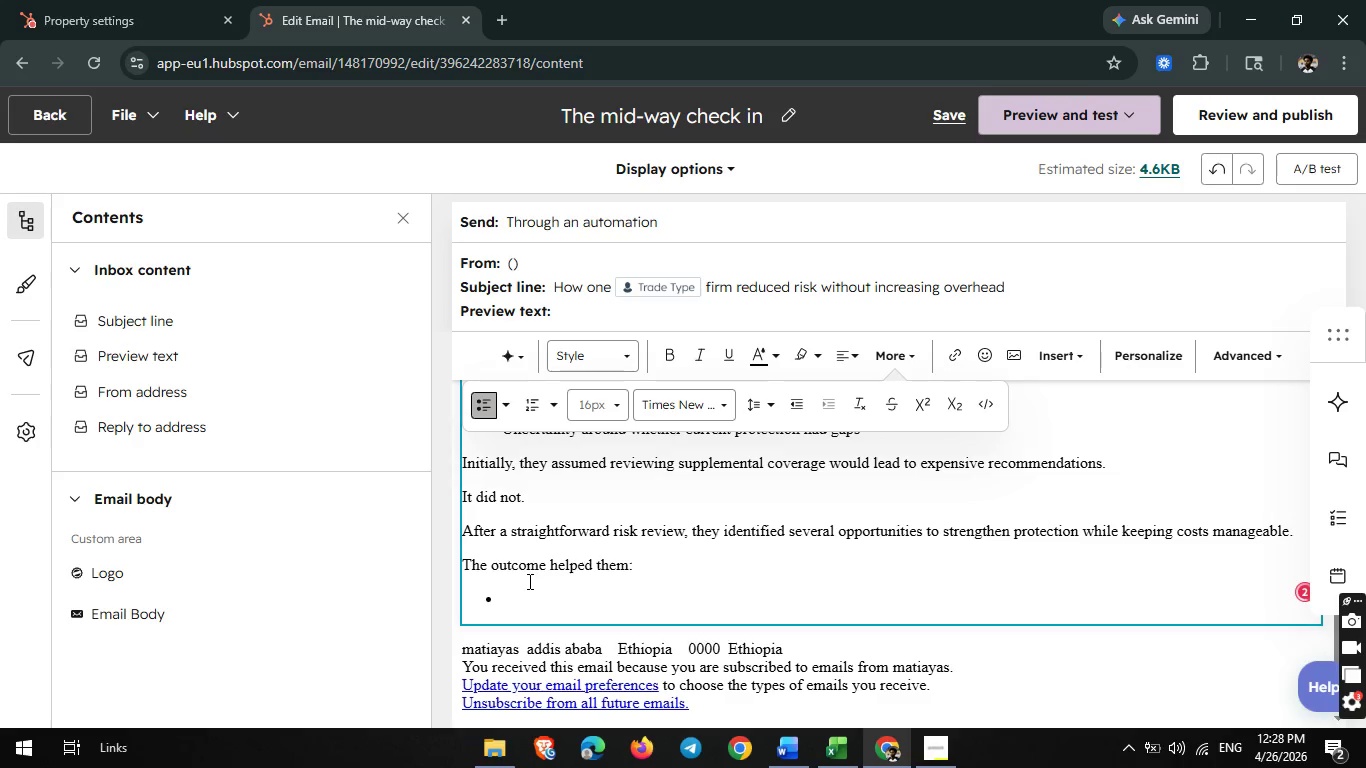 
type(r)
key(Backspace)
type(Rising )
key(Backspace)
key(Backspace)
key(Backspace)
key(Backspace)
key(Backspace)
key(Backspace)
type(educe potential out )
 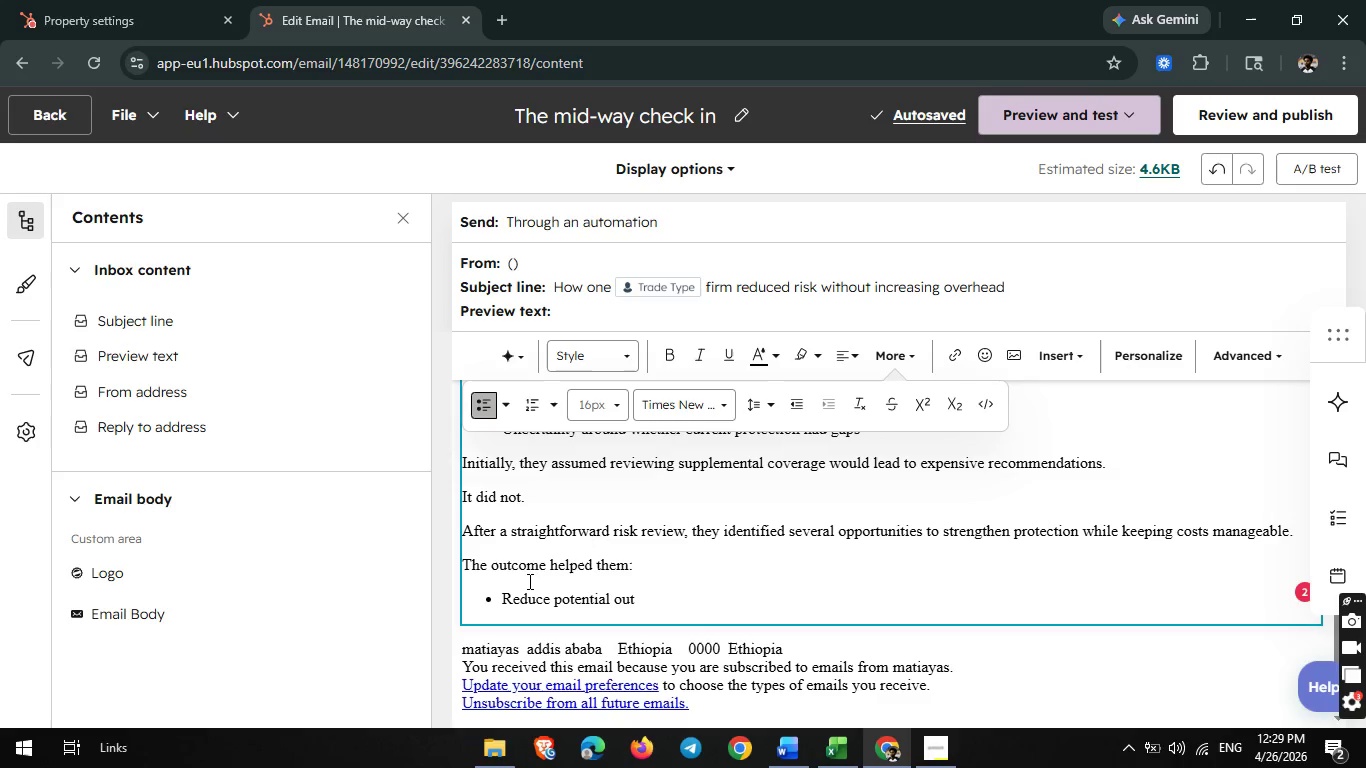 
wait(7.81)
 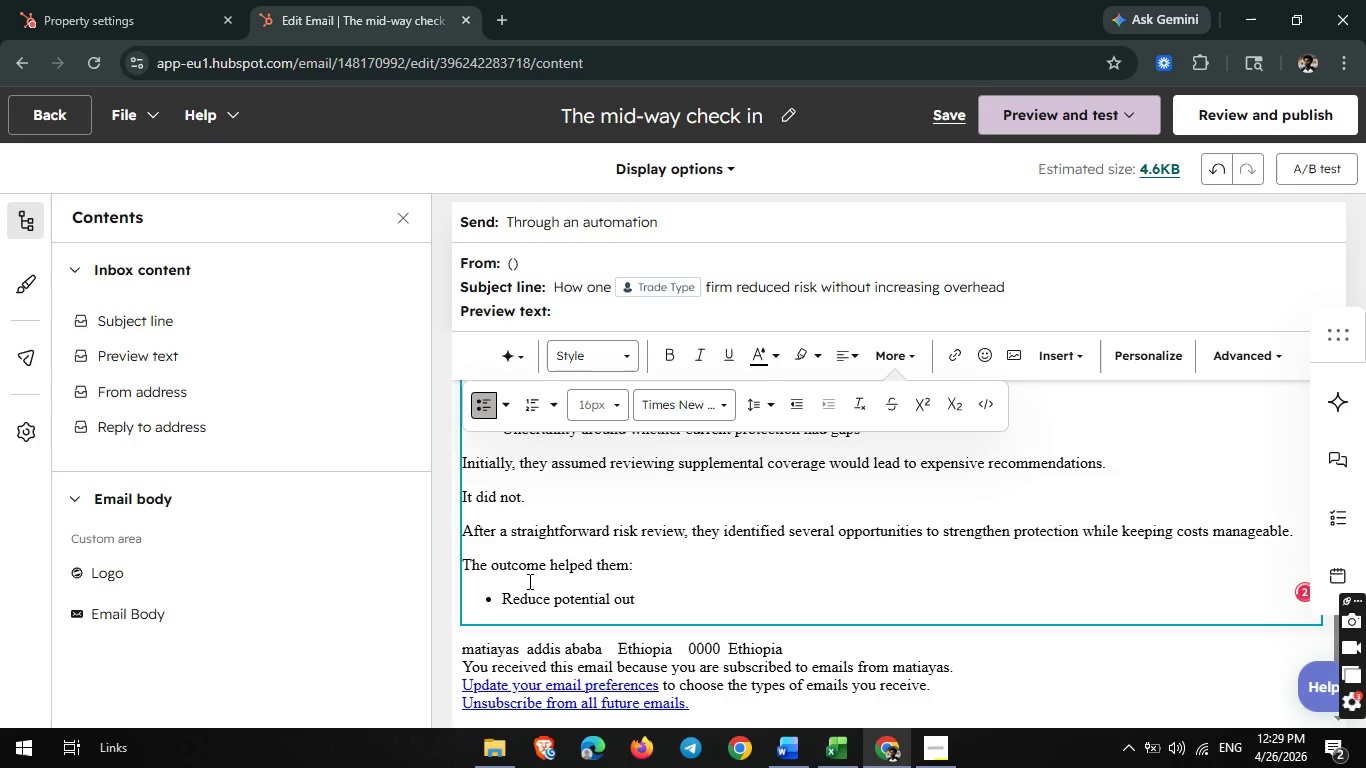 
left_click([928, 743])